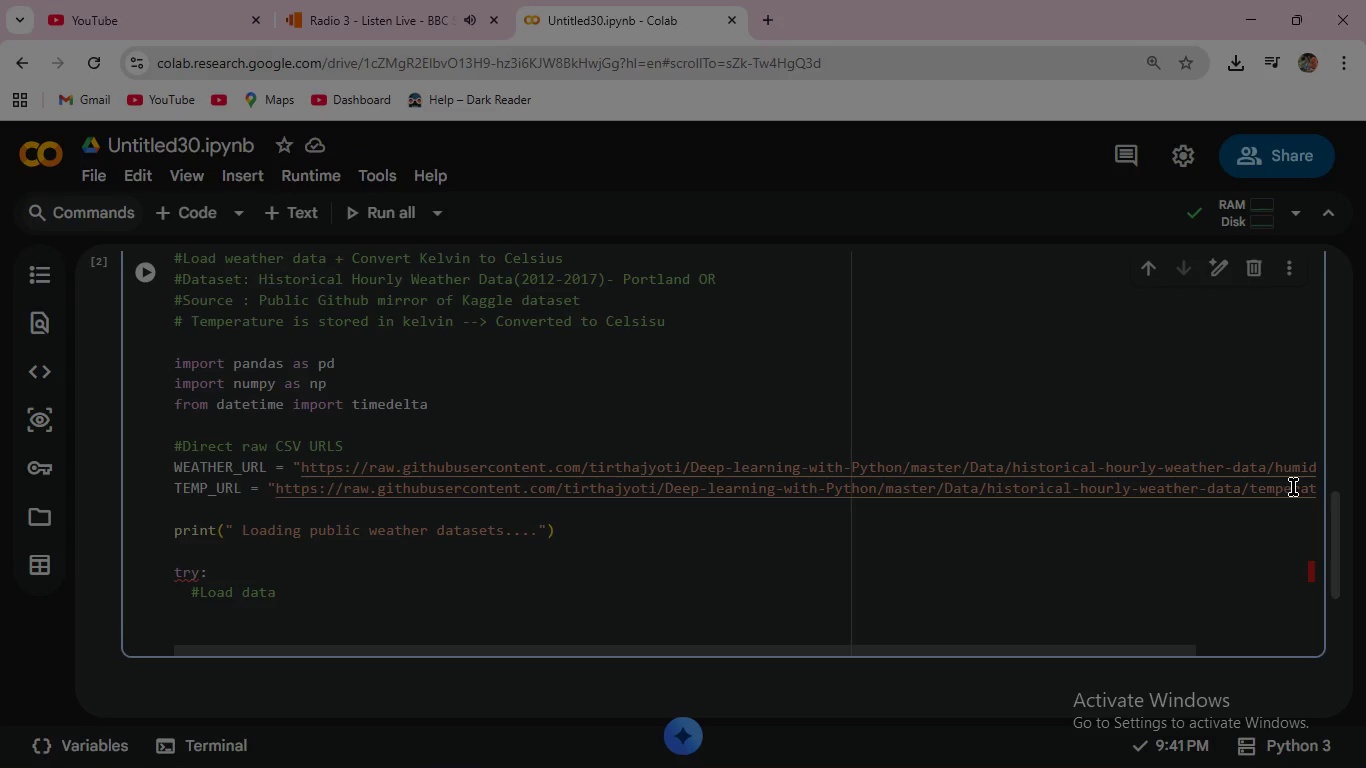 
type(humi)
 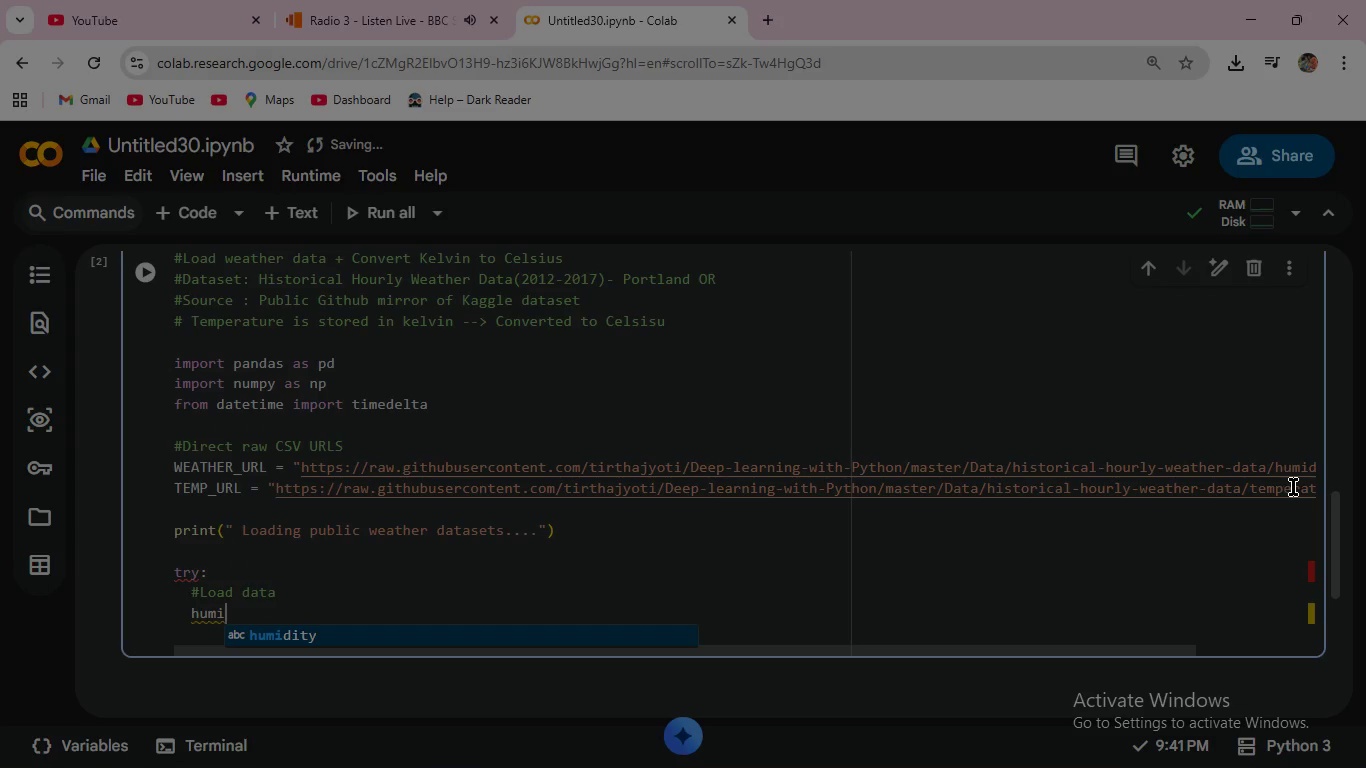 
key(Enter)
 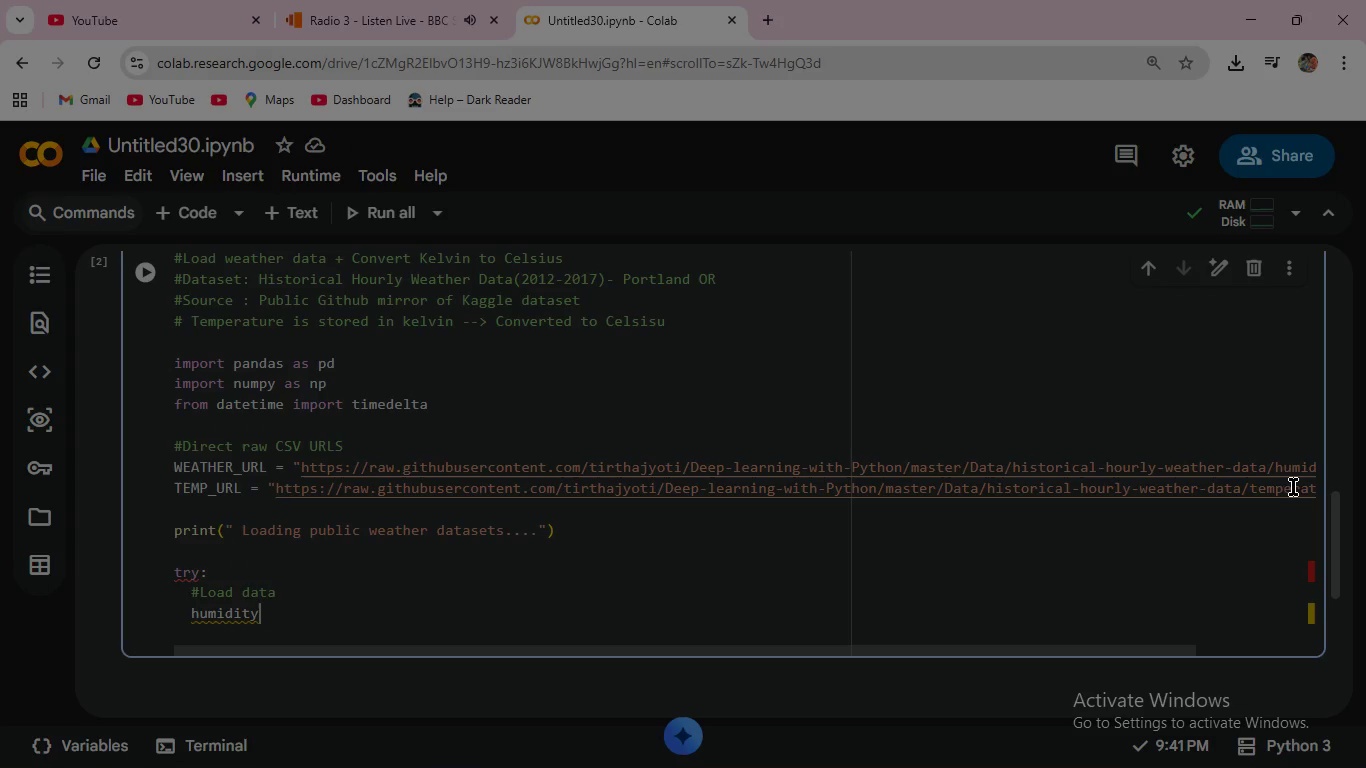 
type(_df = pd.read)
 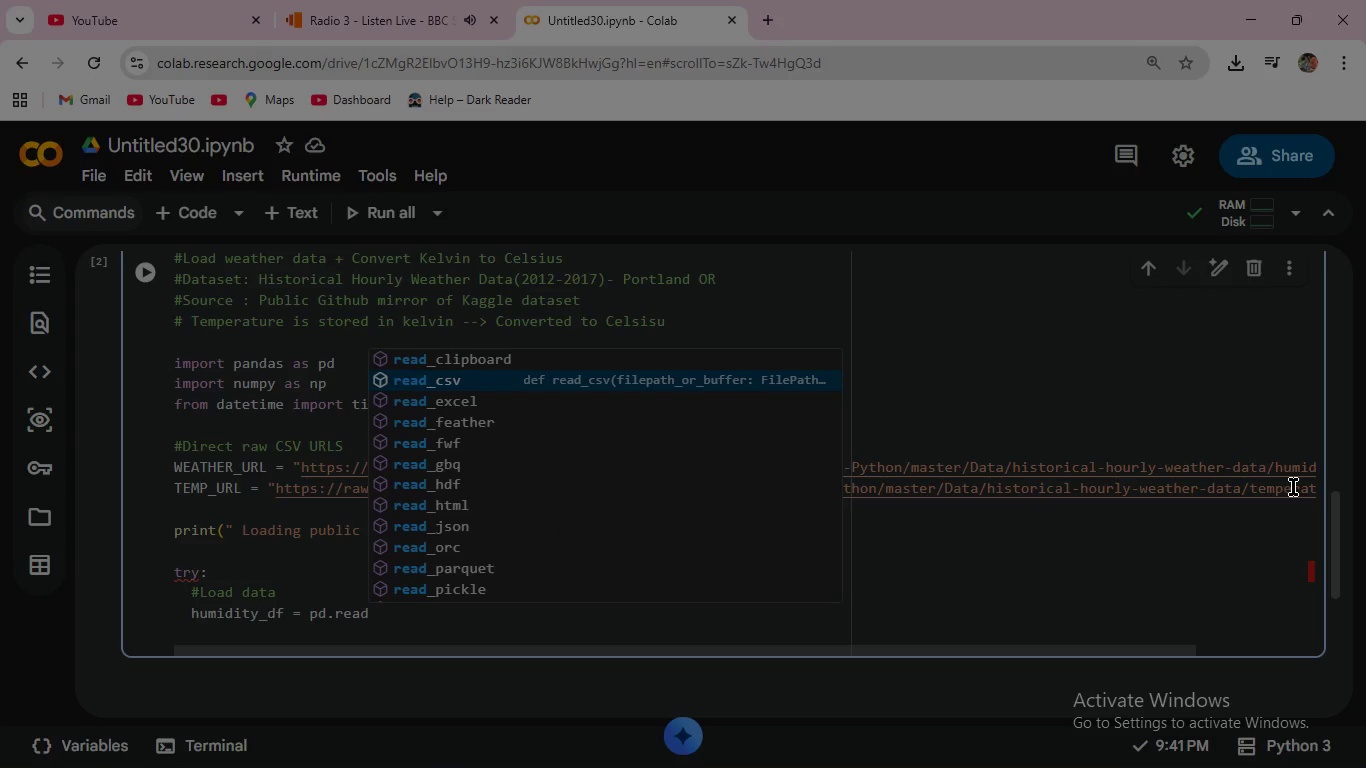 
key(ArrowDown)
 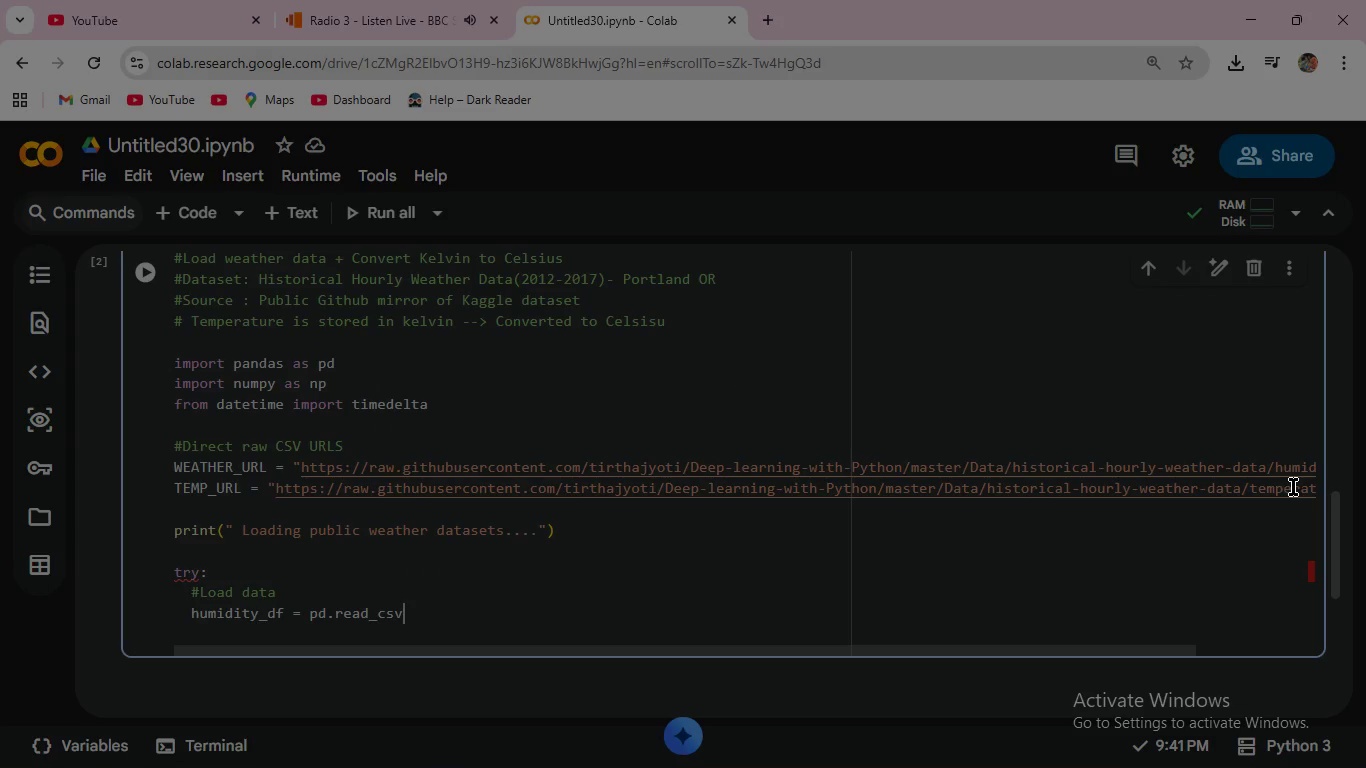 
key(Enter)
 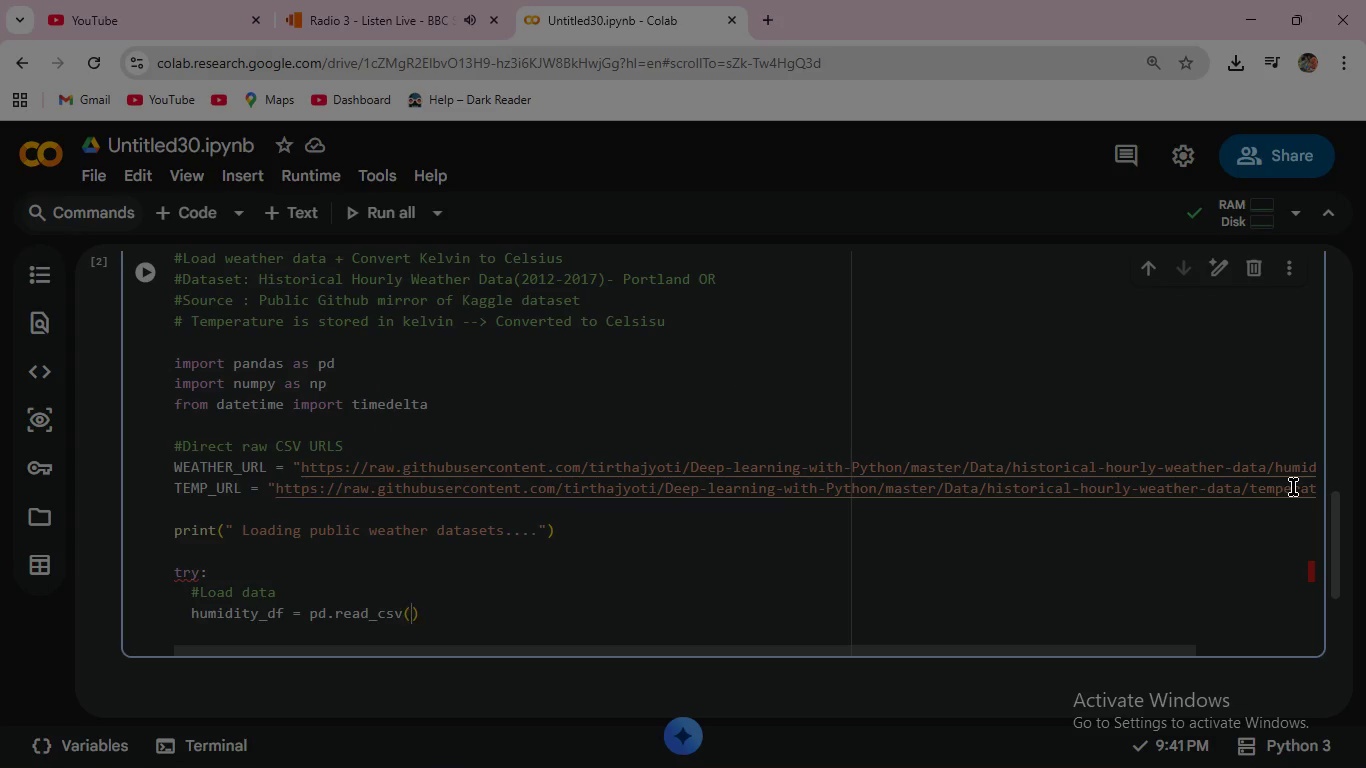 
type((WEATHER)
 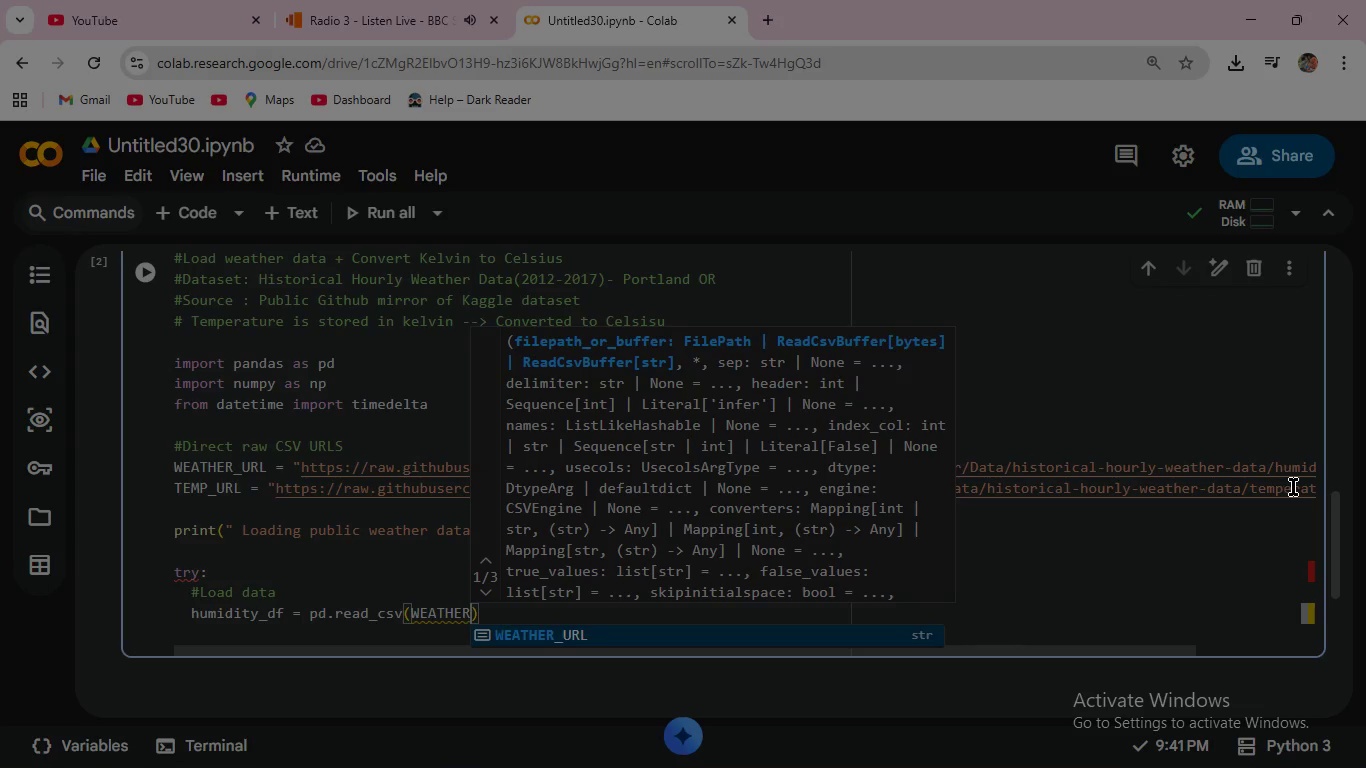 
key(Enter)
 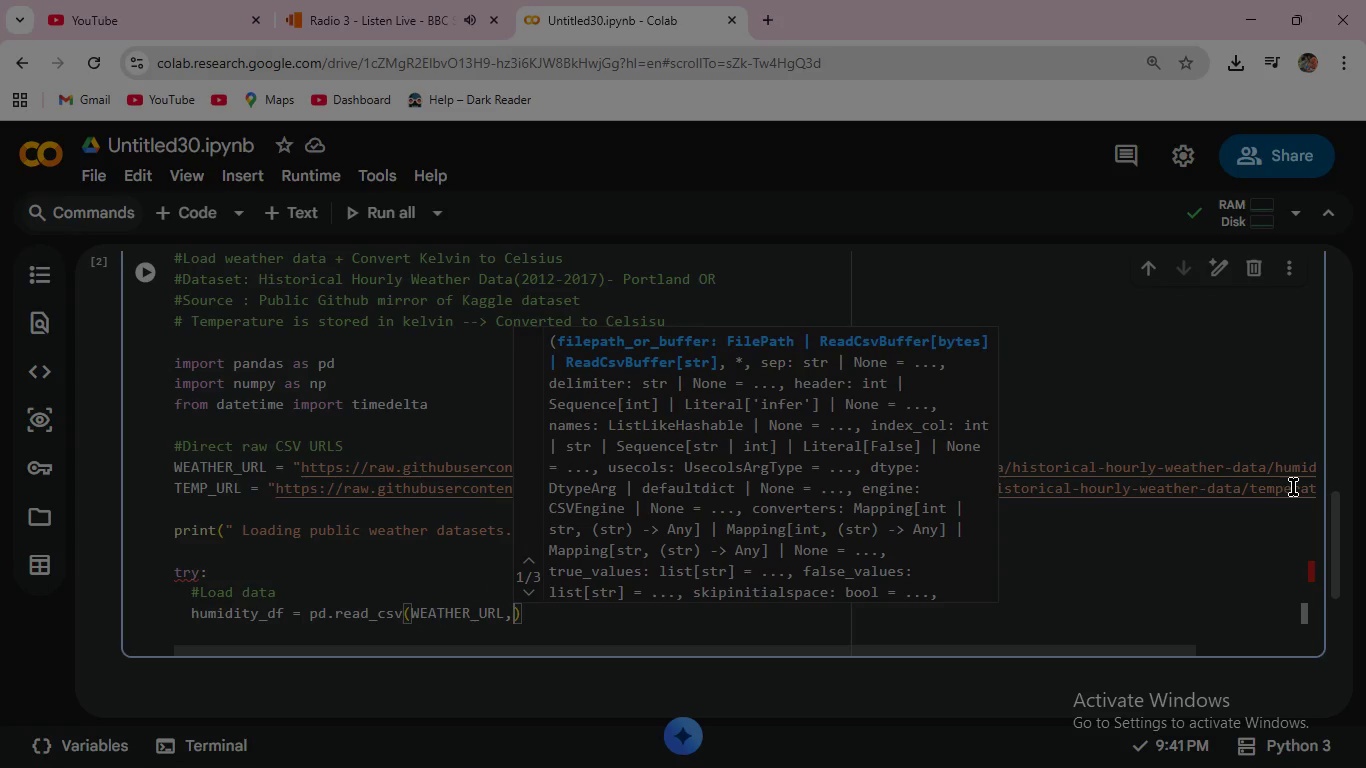 
key(Comma)
 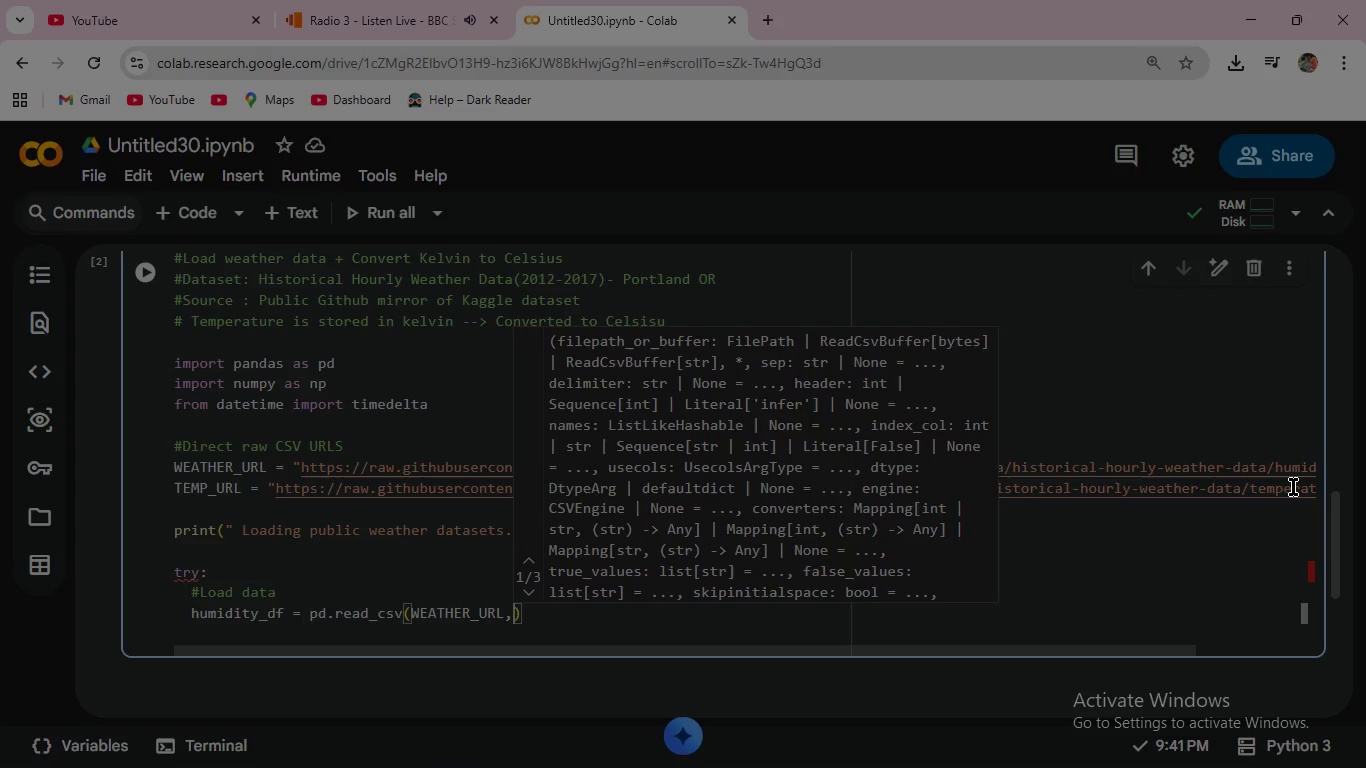 
type( inde)
 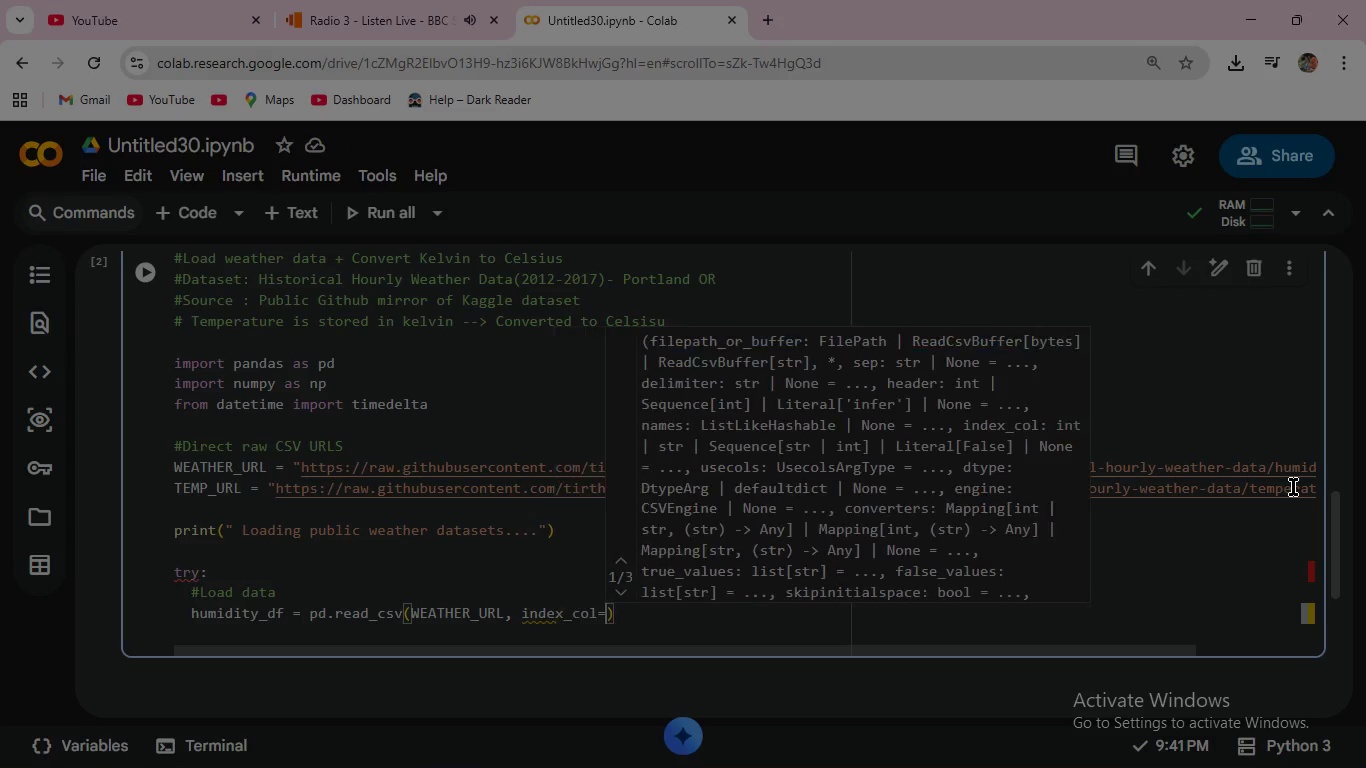 
key(Enter)
 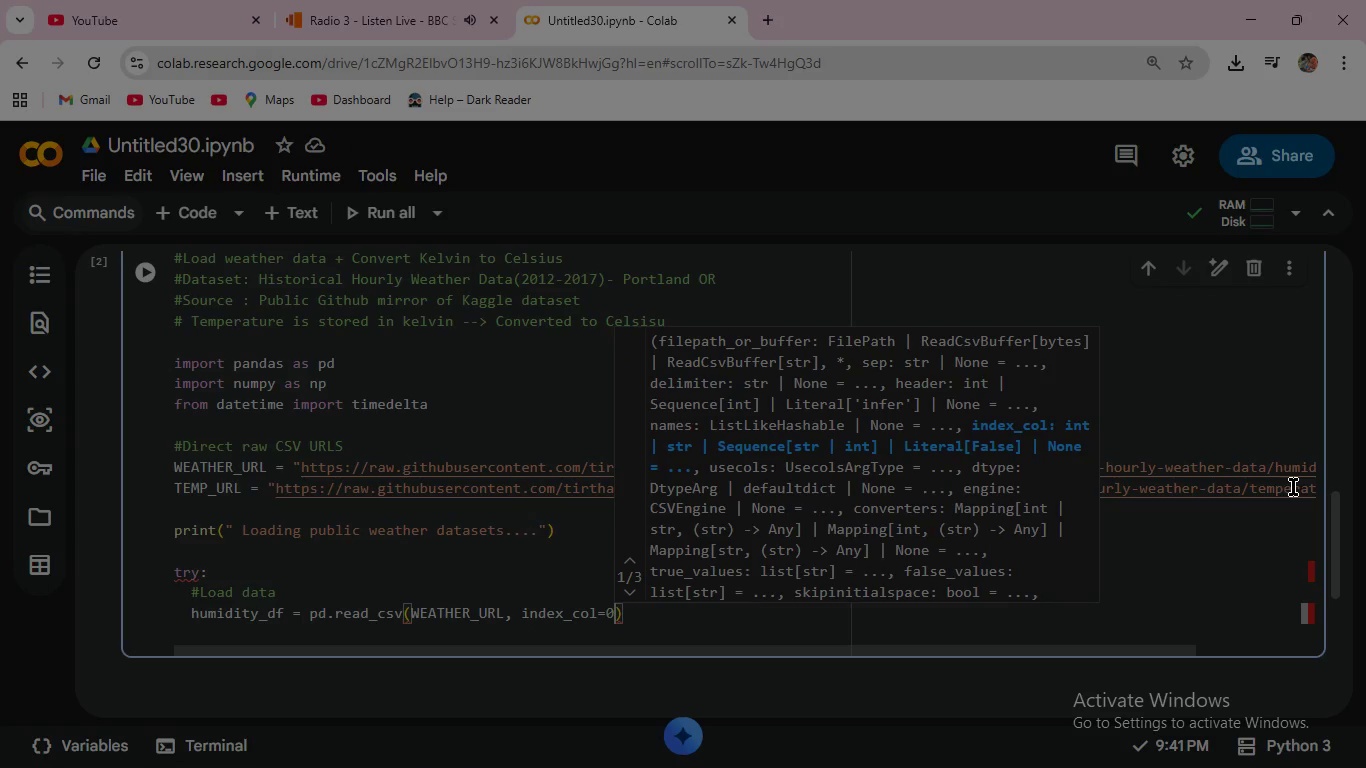 
type(0, parse)
 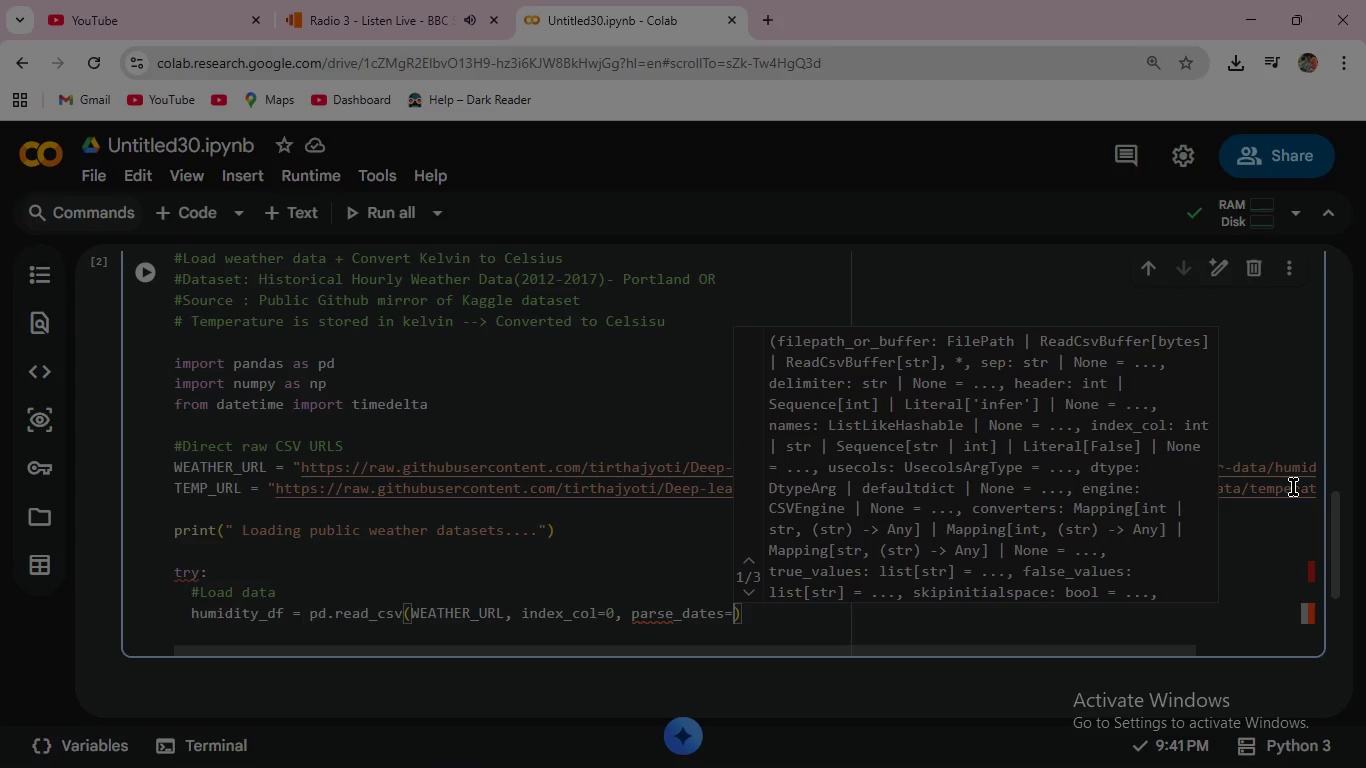 
key(Enter)
 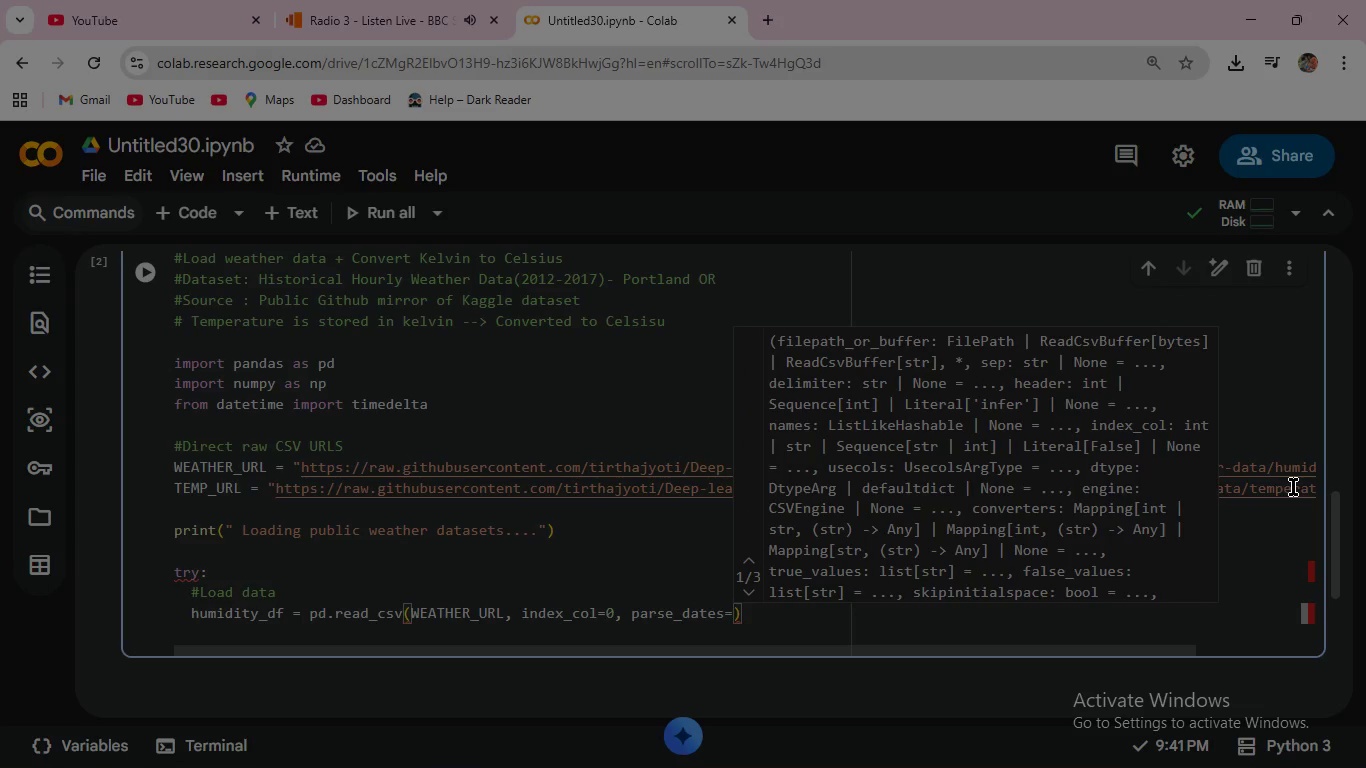 
type(True)
 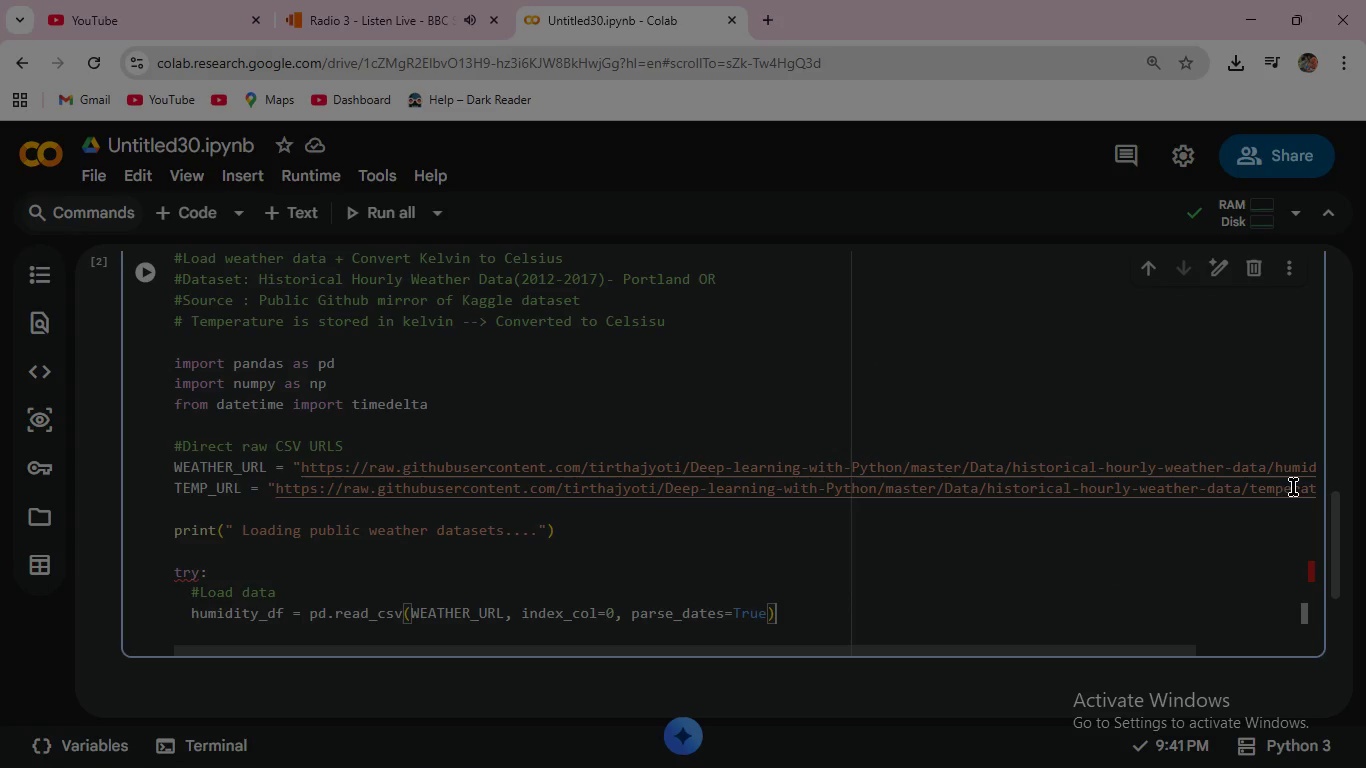 
key(ArrowRight)
 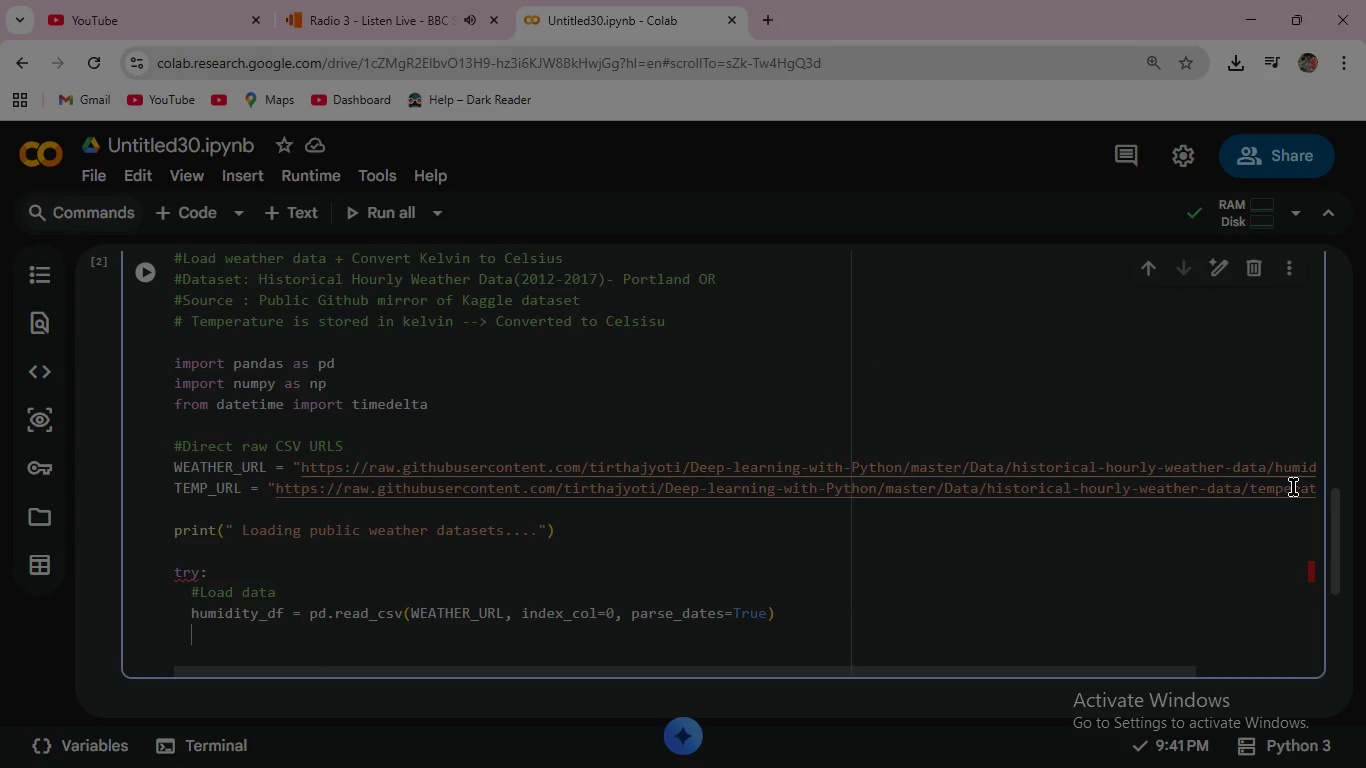 
key(Enter)
 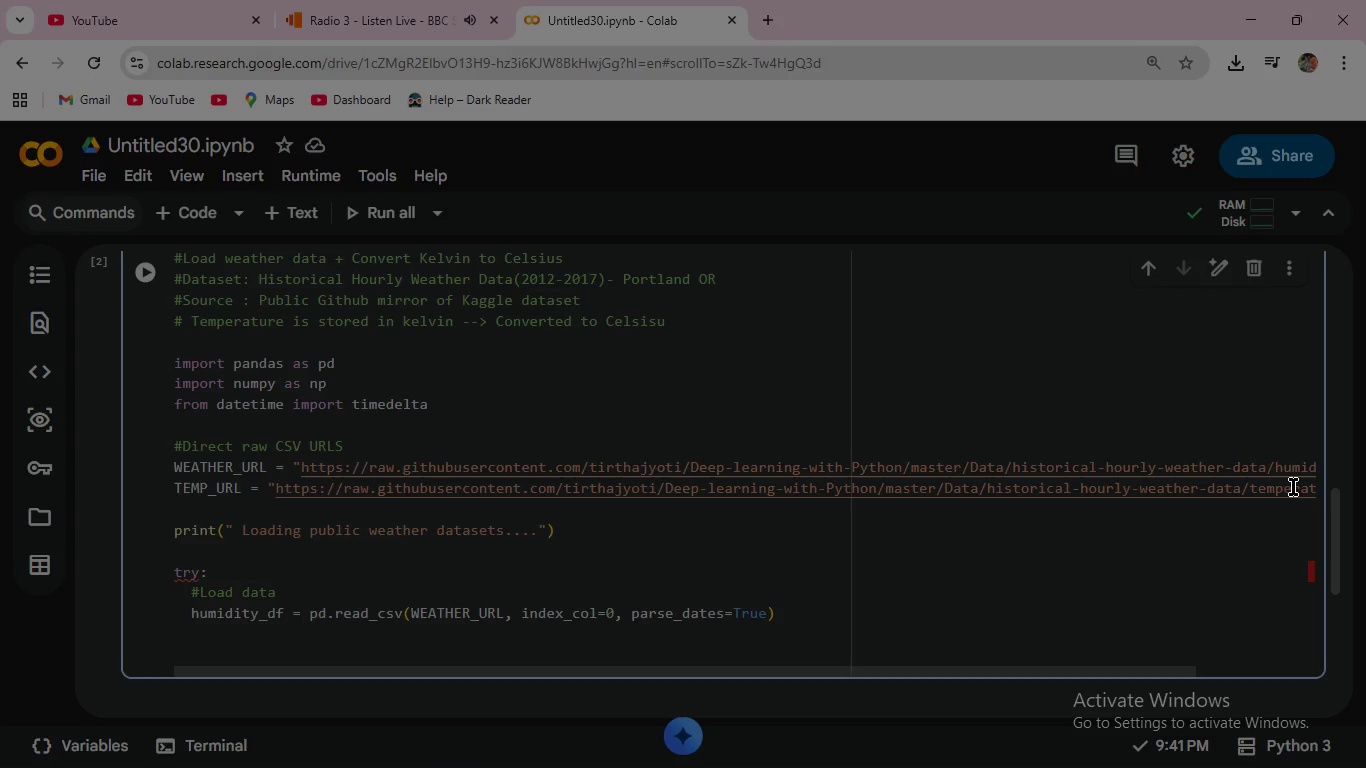 
type(temp_df = pd.read)
 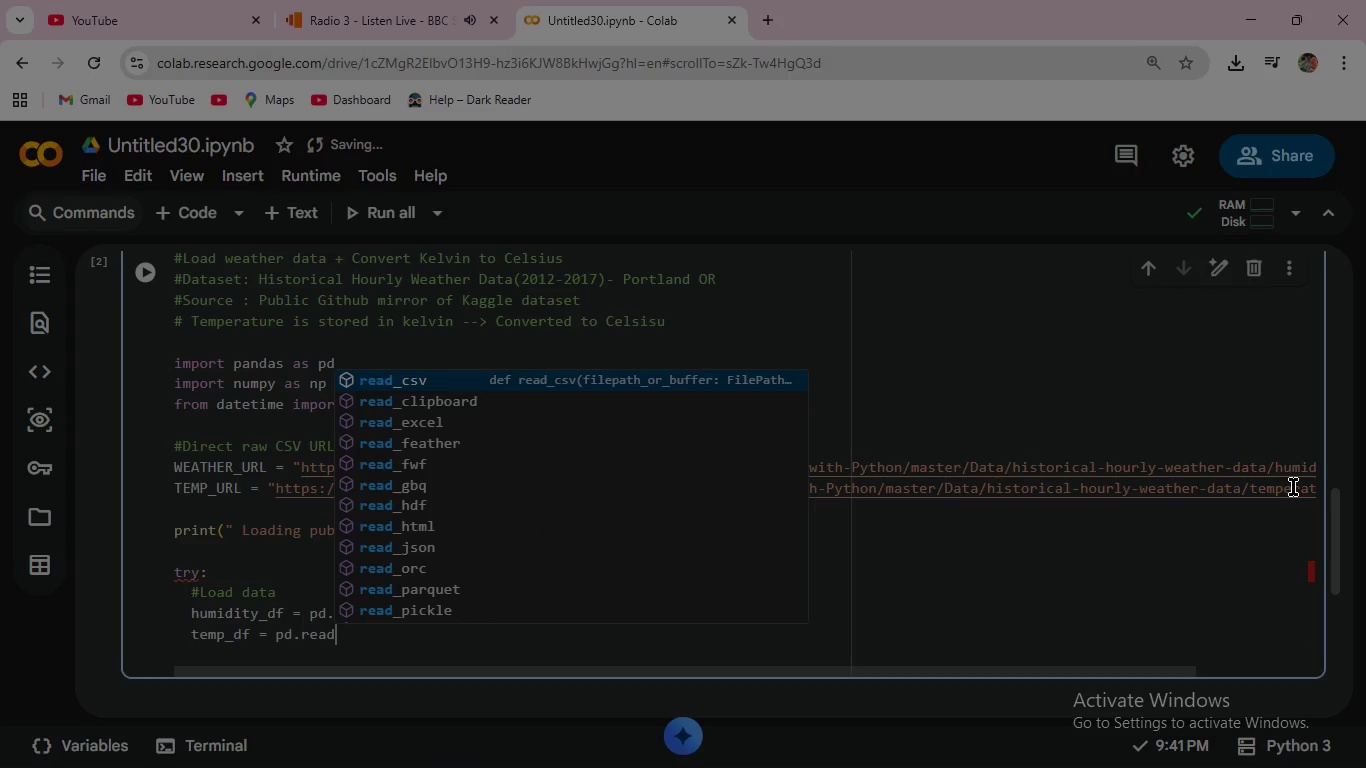 
key(ArrowDown)
 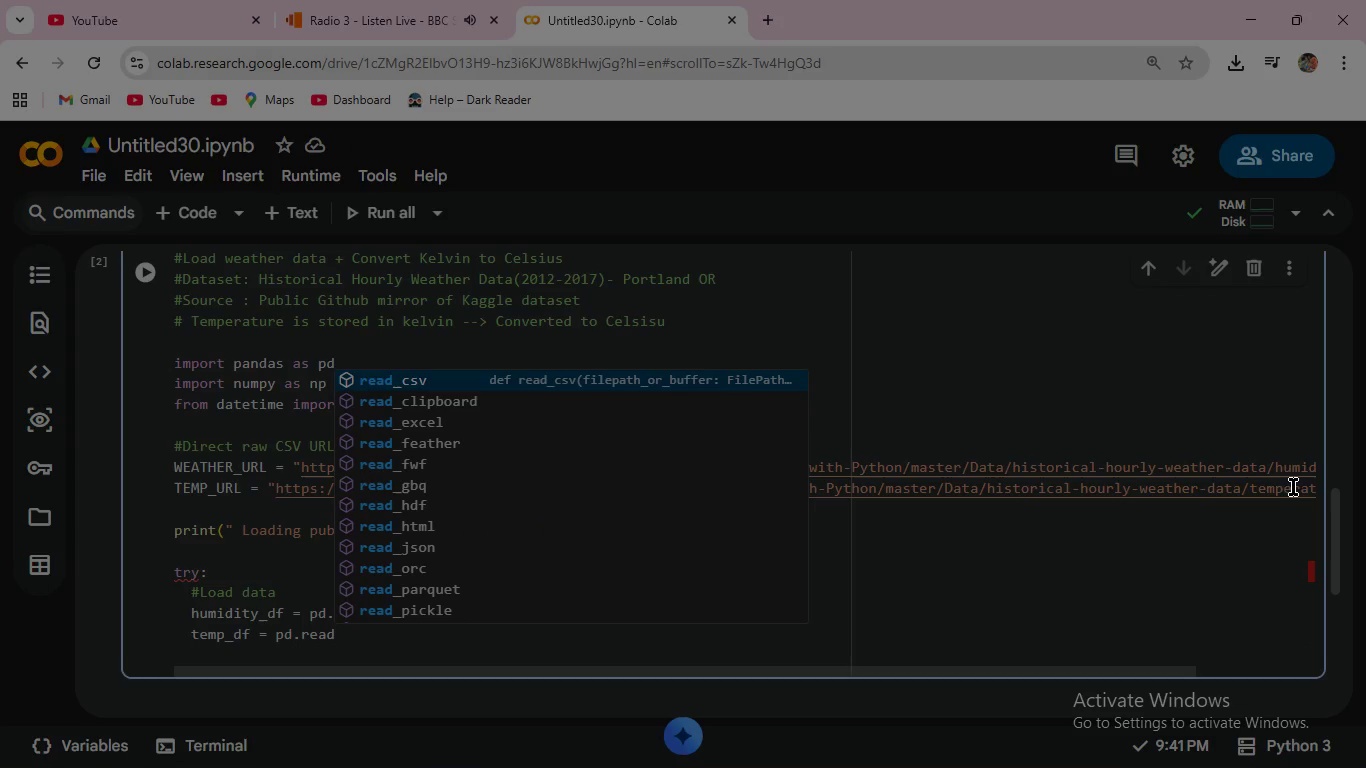 
key(ArrowUp)
 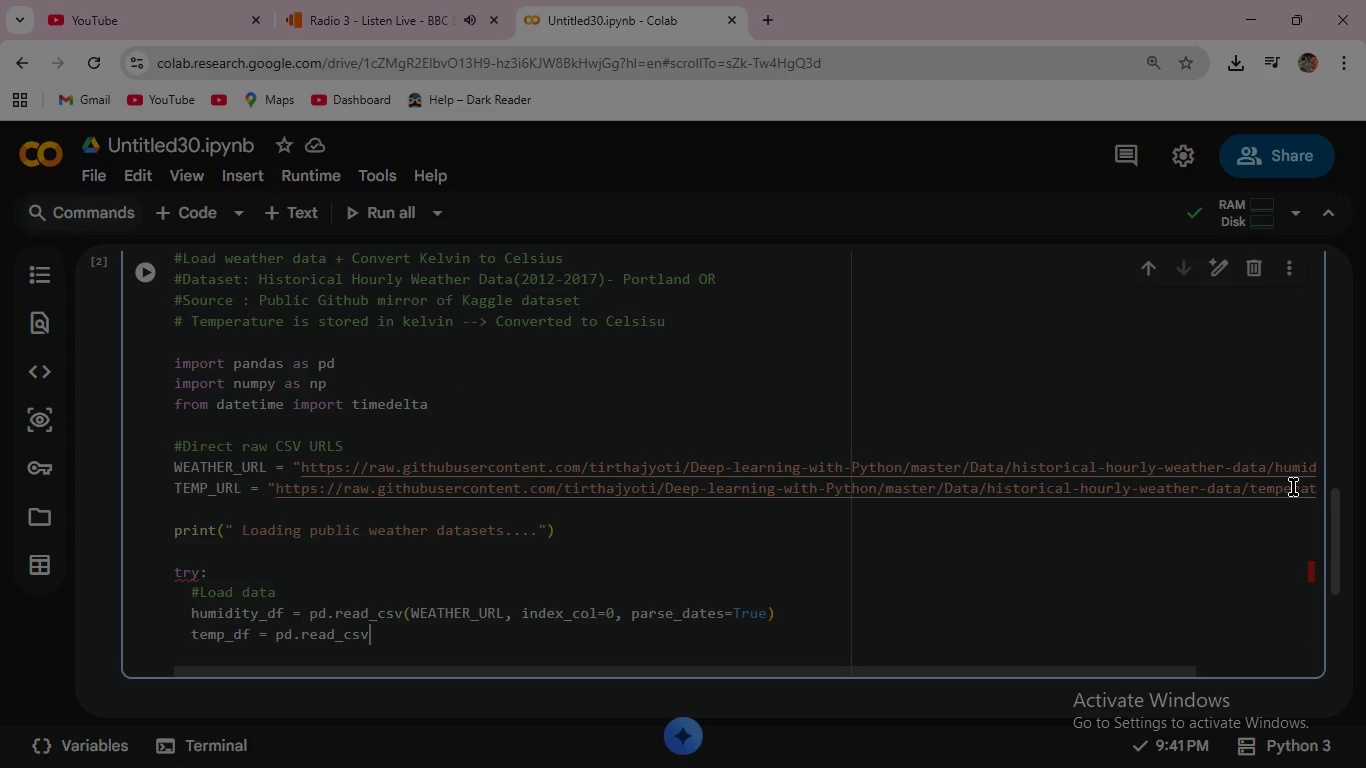 
key(Enter)
 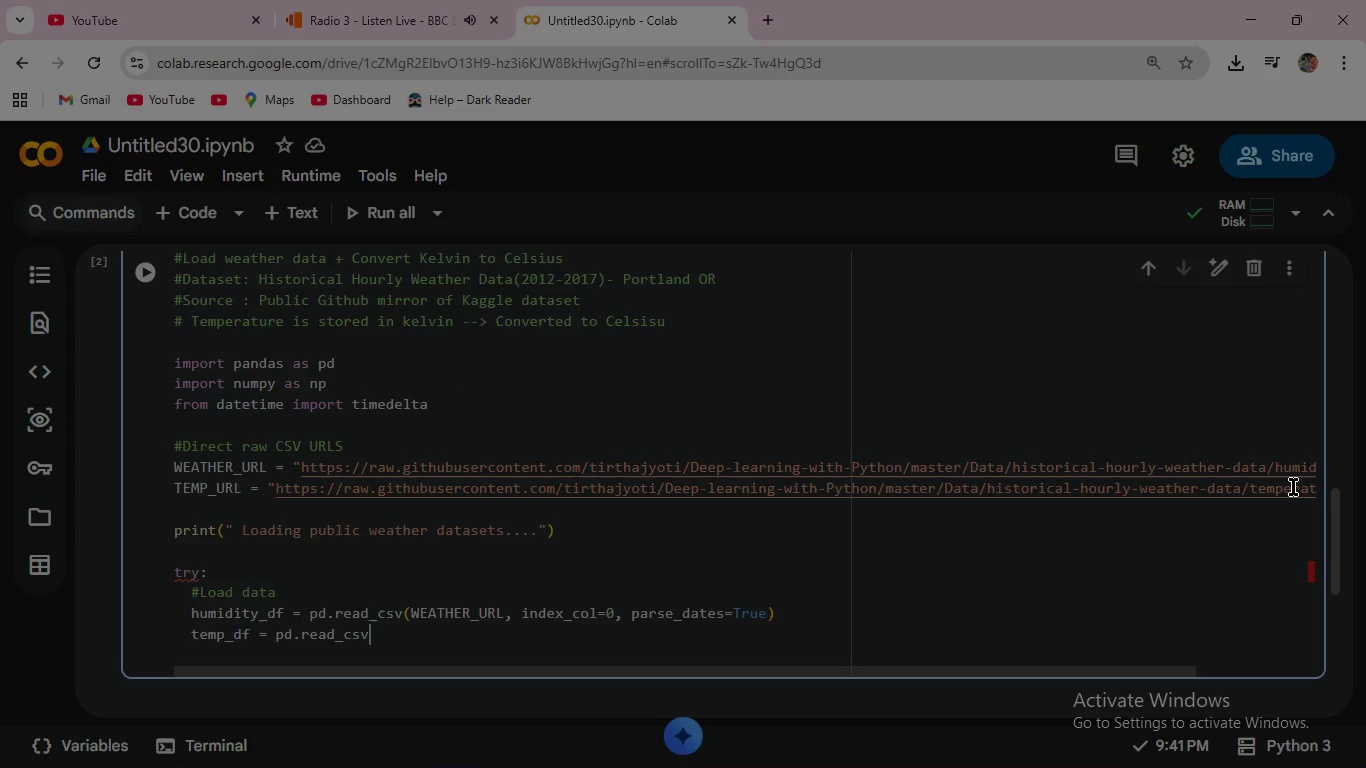 
type((TEMP_)
 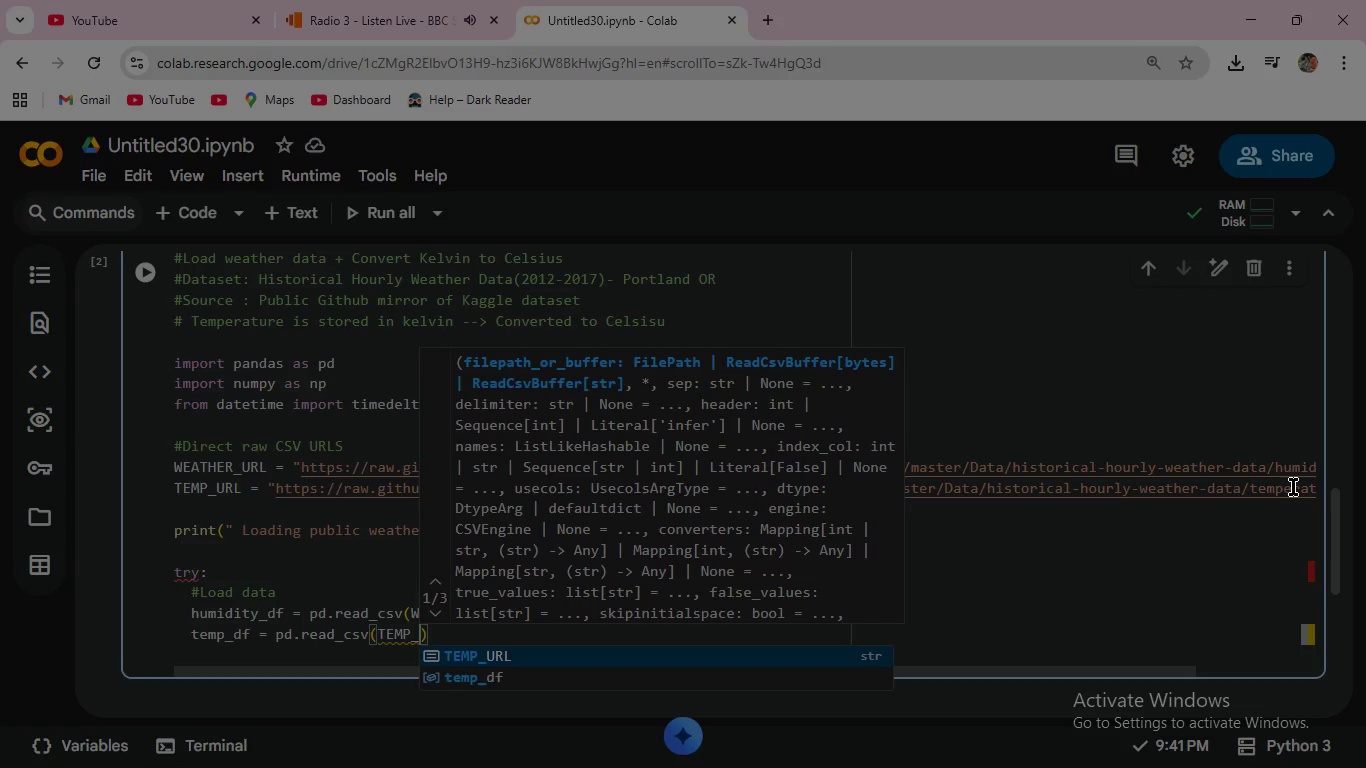 
key(Enter)
 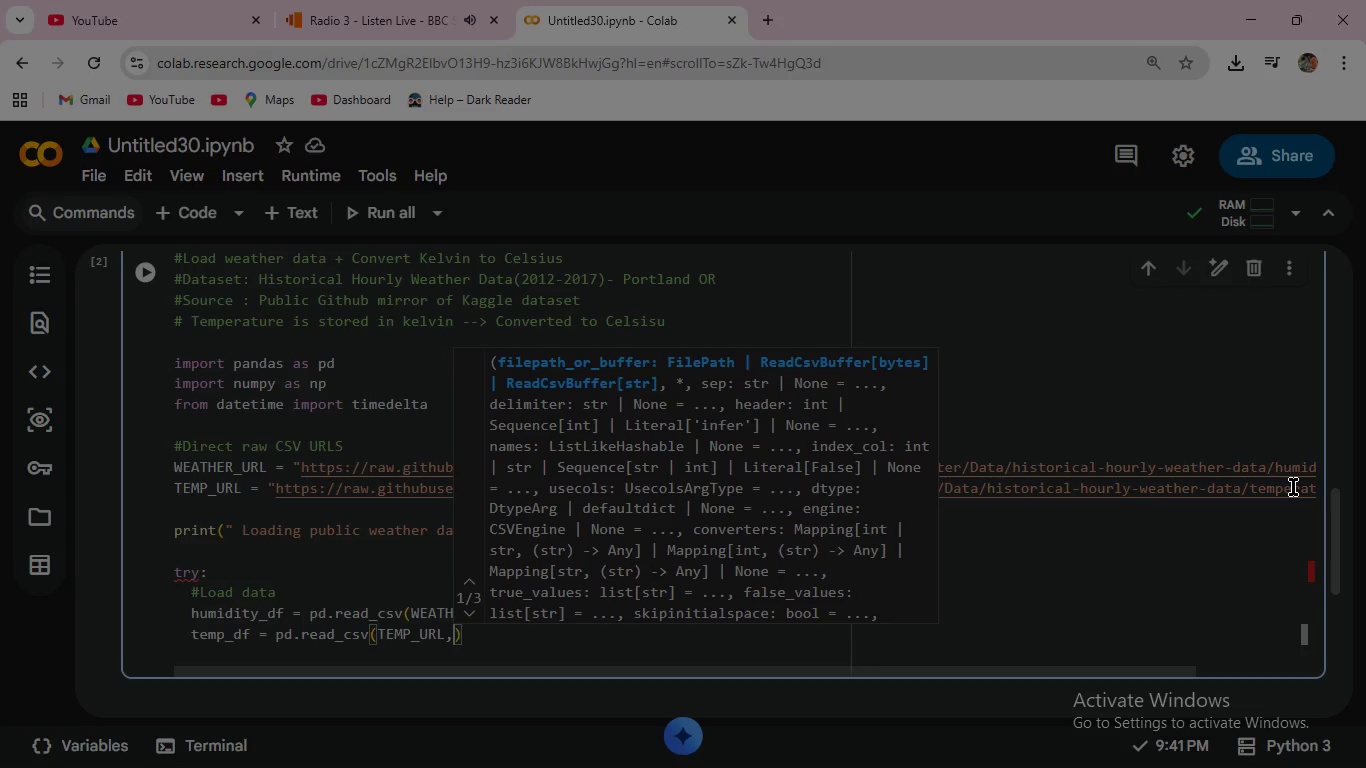 
type(, index_col)
 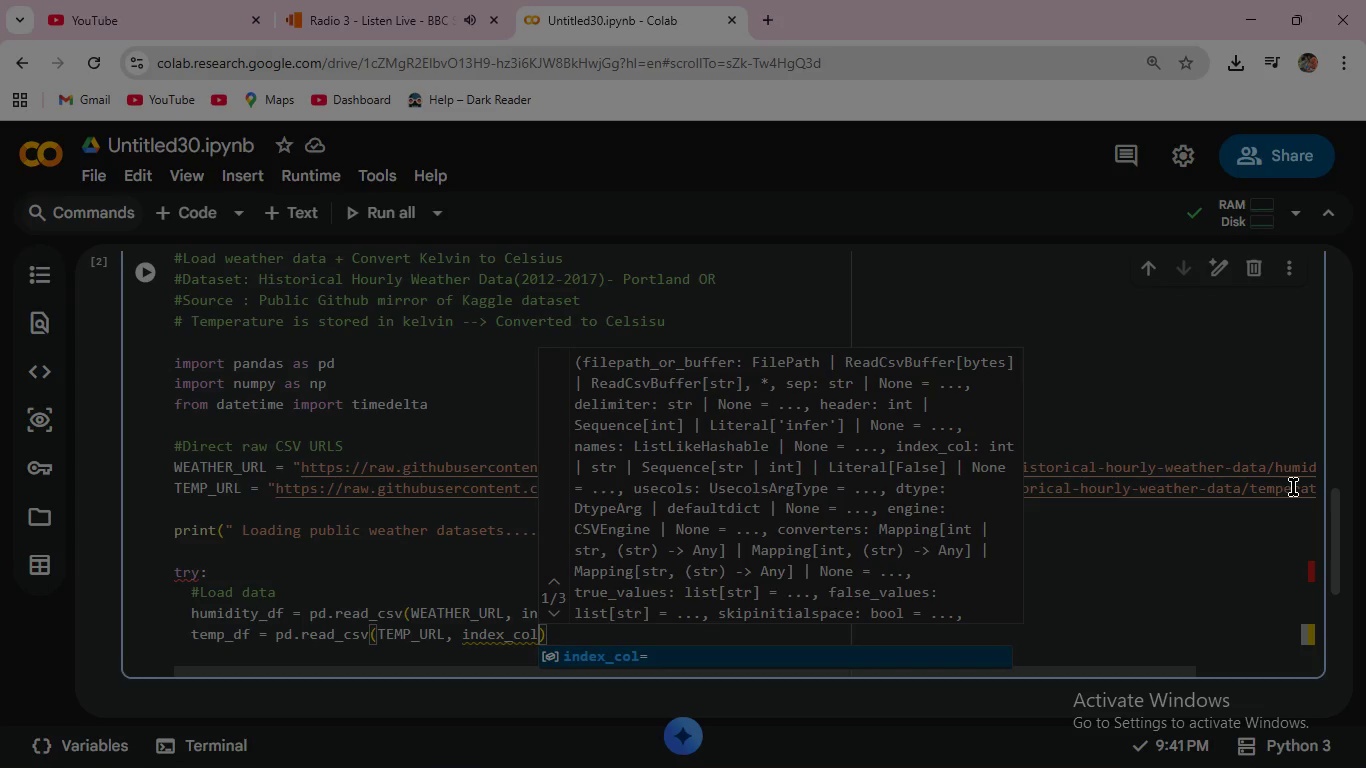 
key(Enter)
 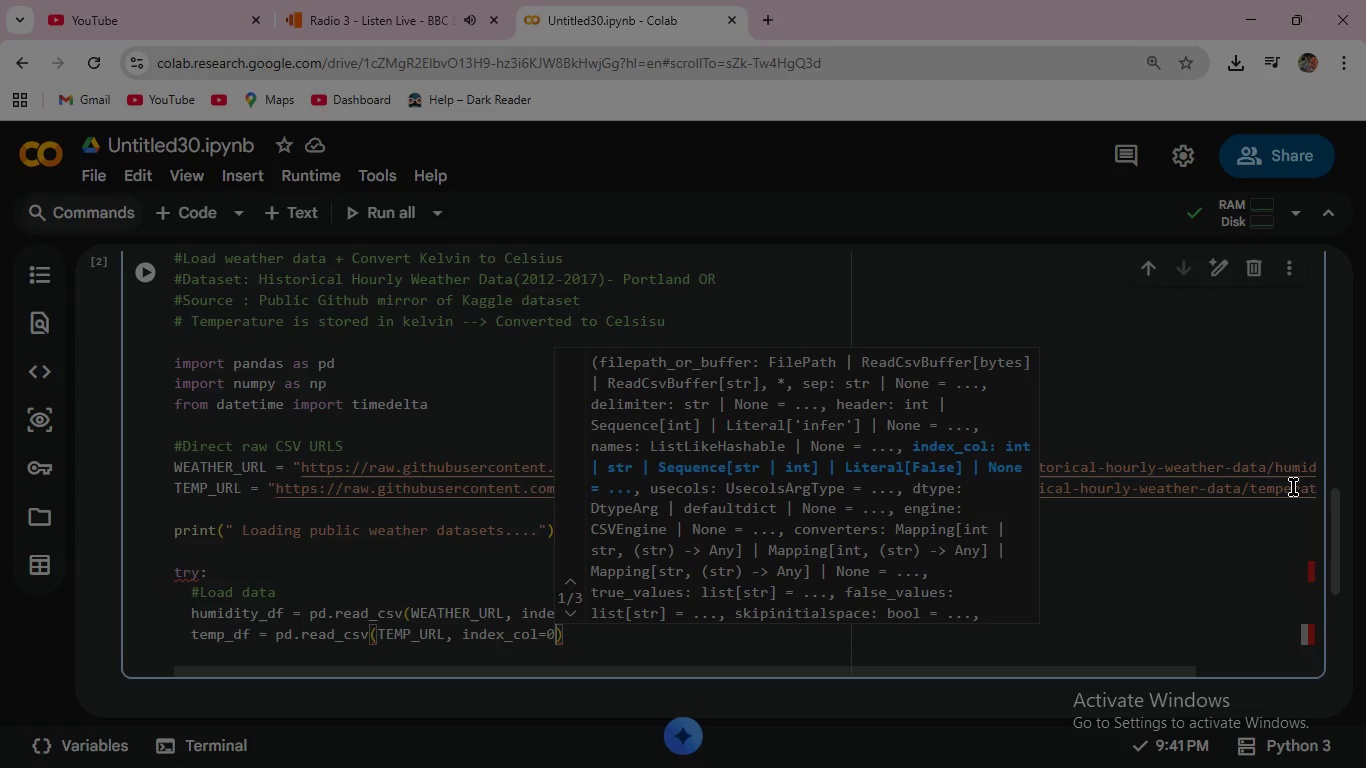 
key(0)
 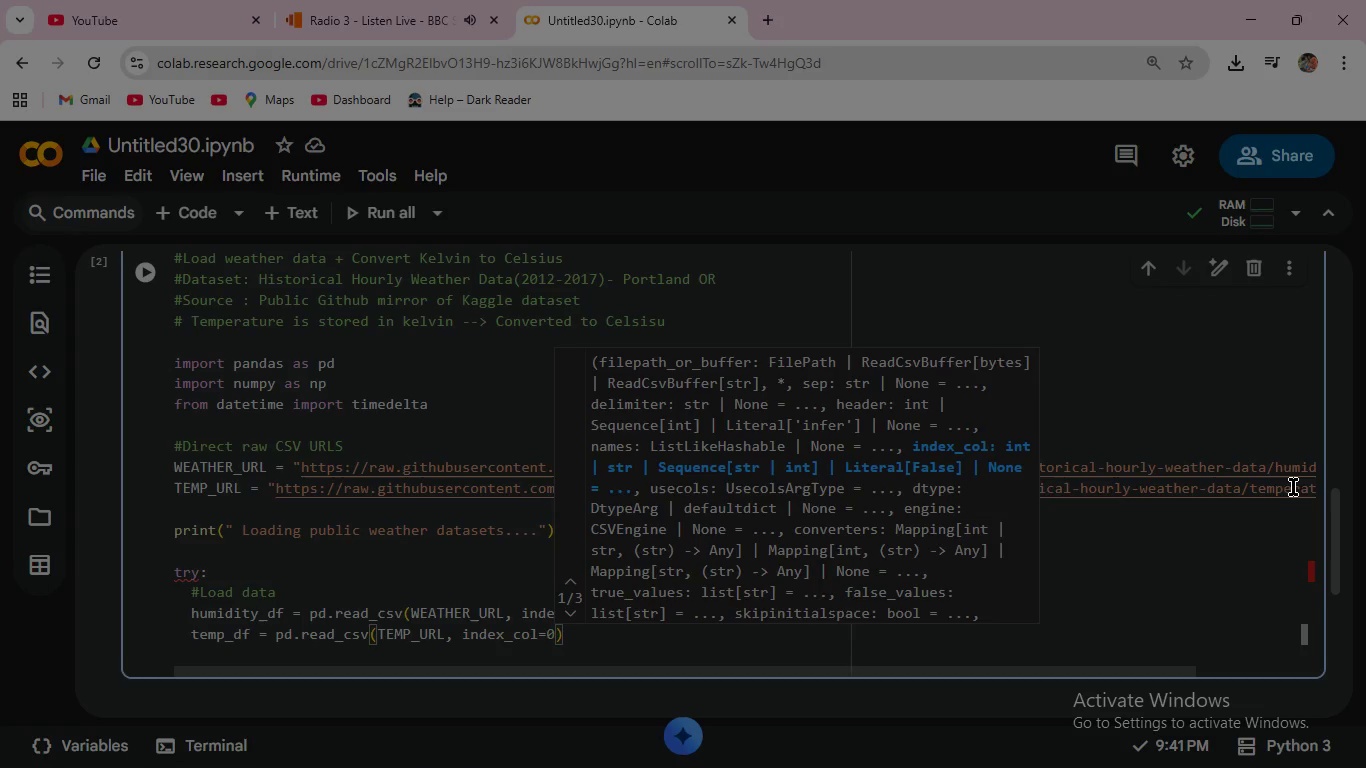 
type(, parse)
 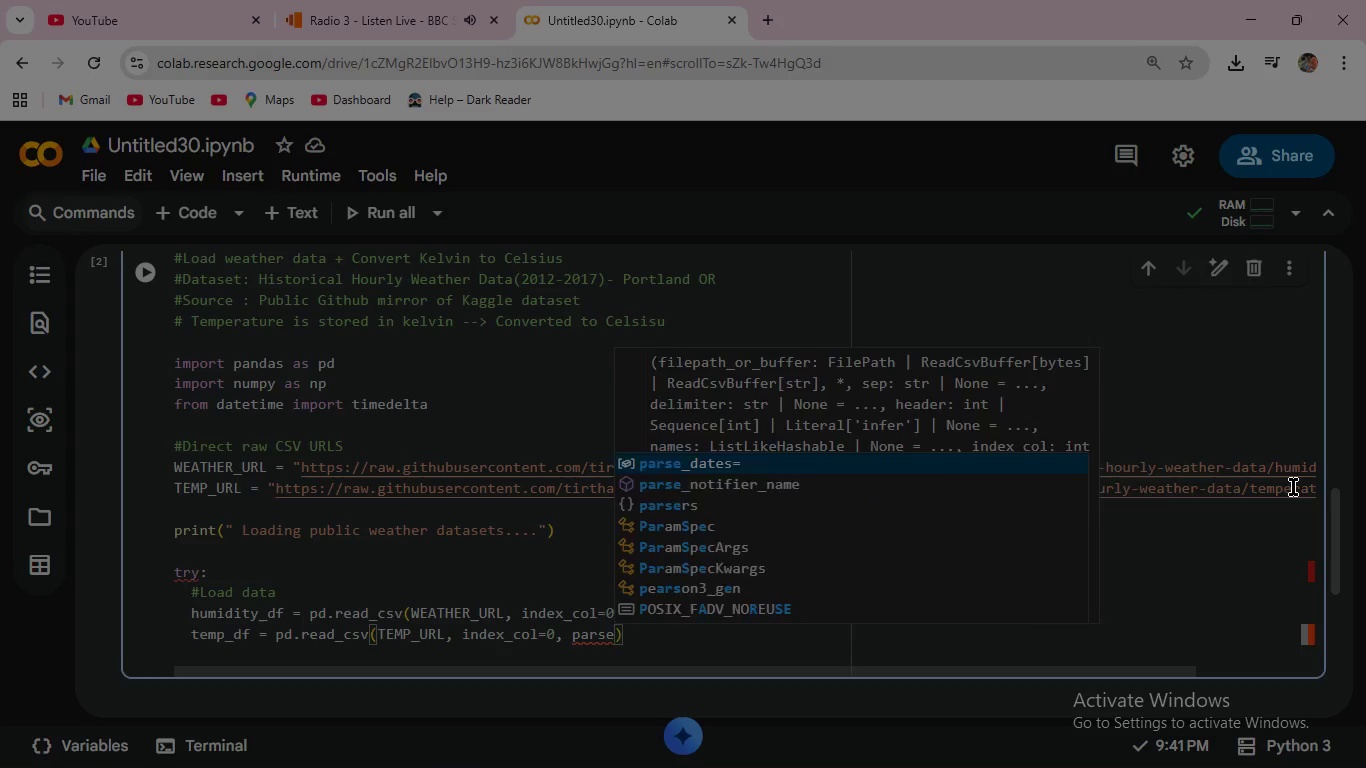 
key(Enter)
 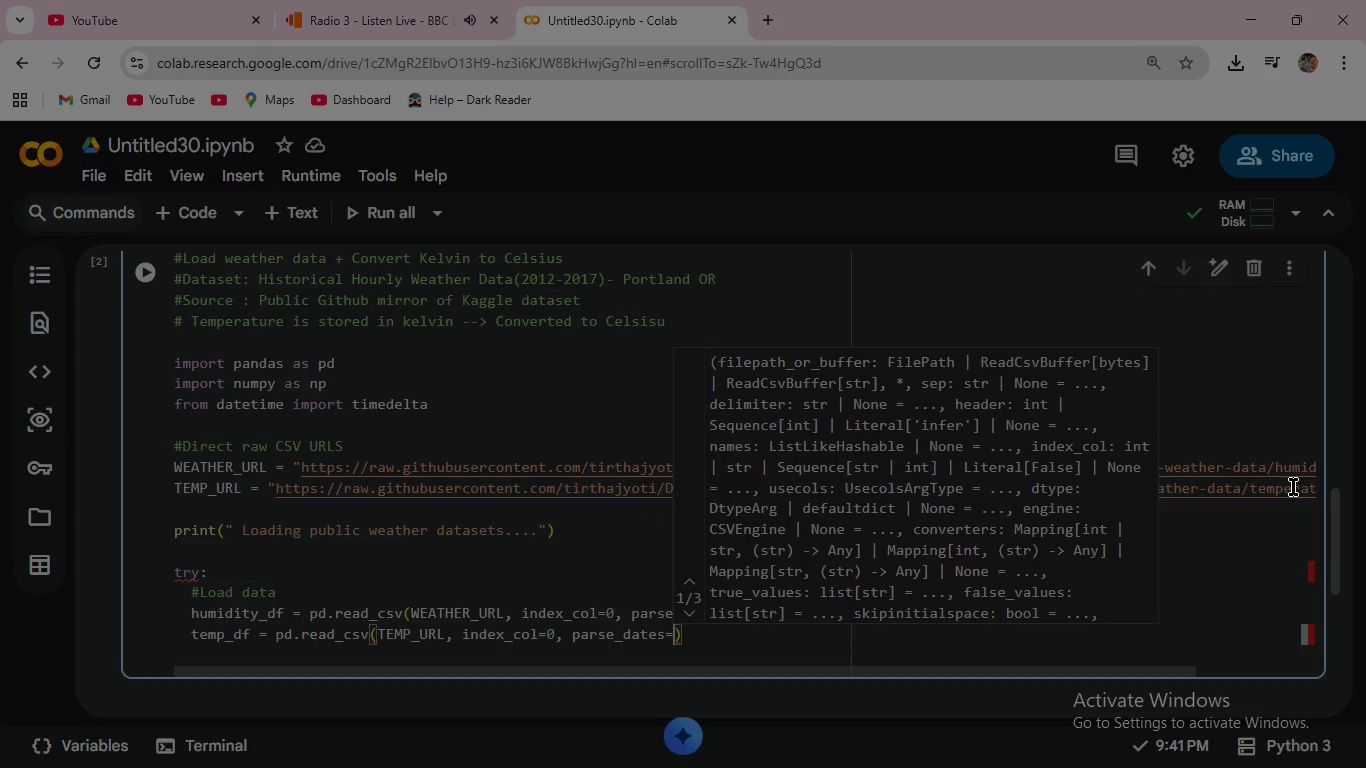 
type(True)
 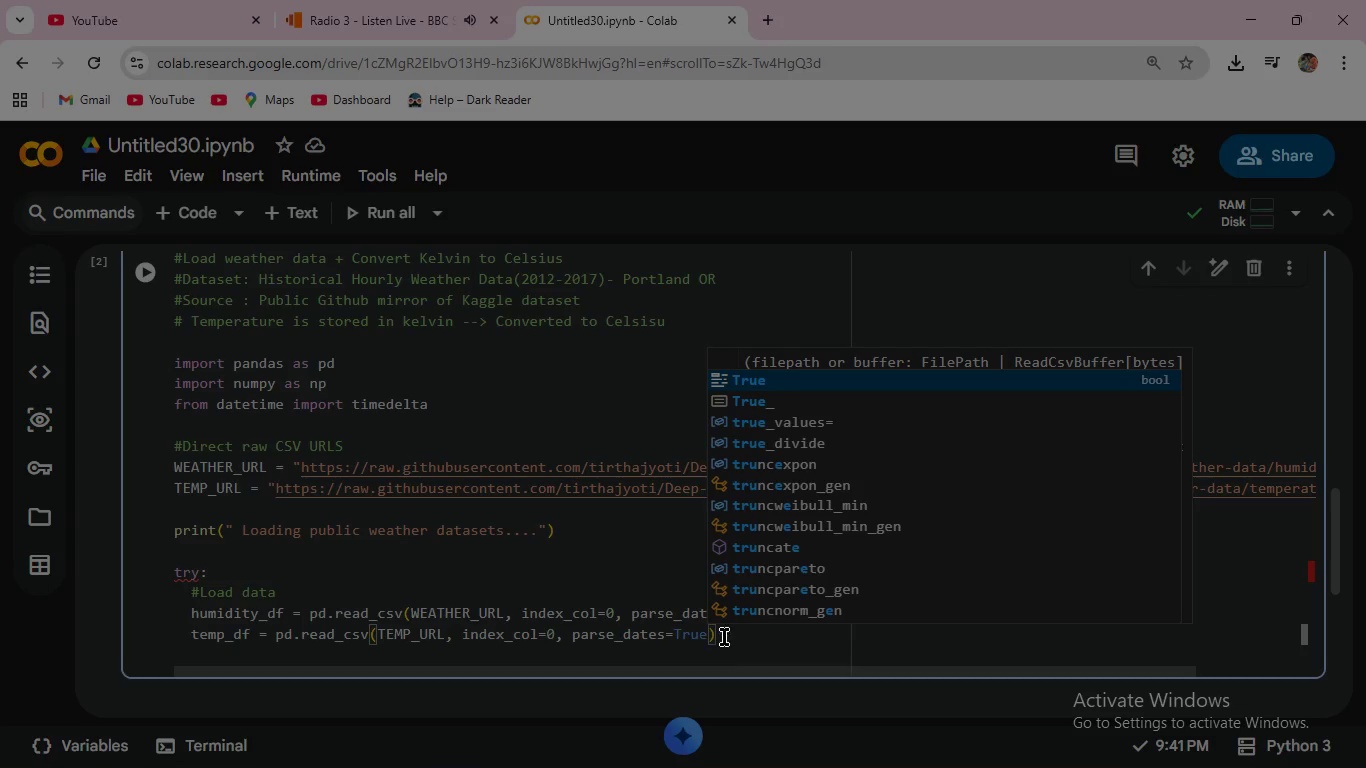 
left_click([724, 637])
 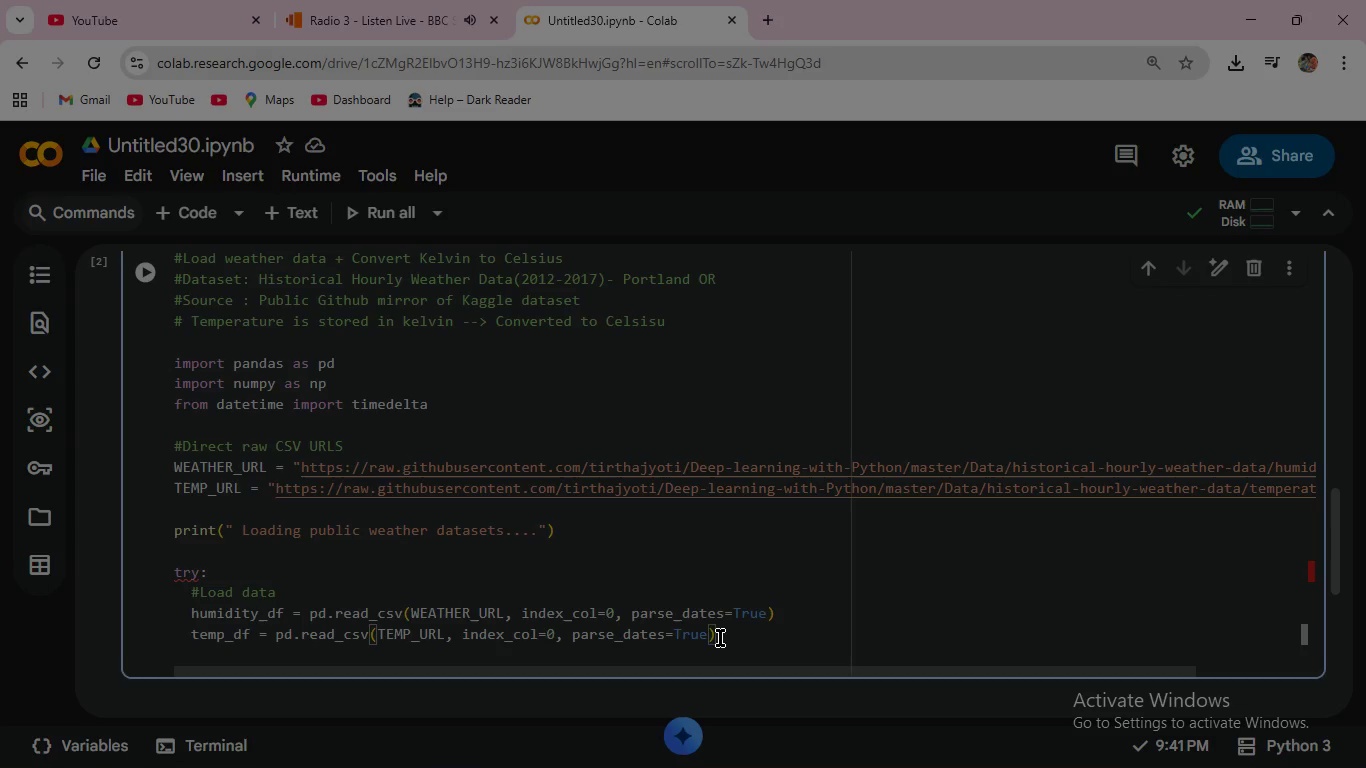 
wait(32.12)
 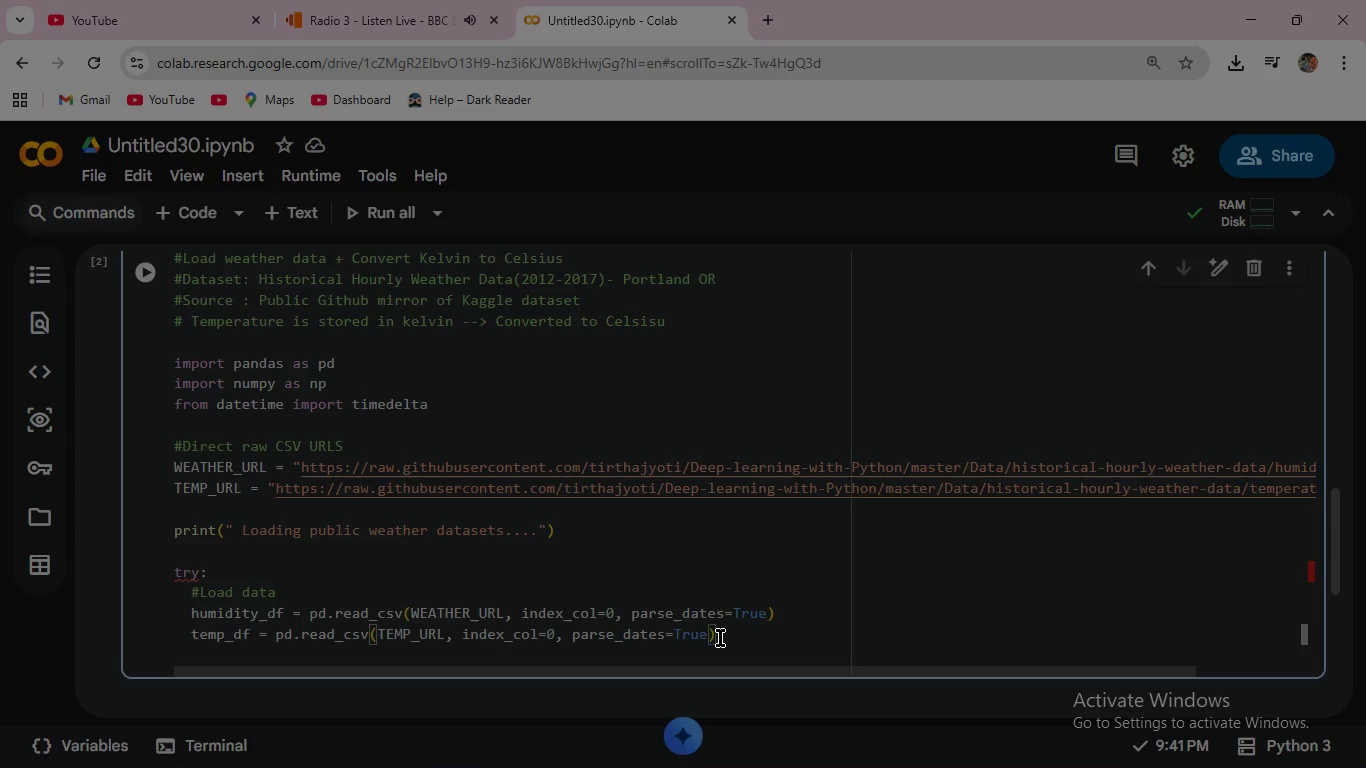 
key(Enter)
 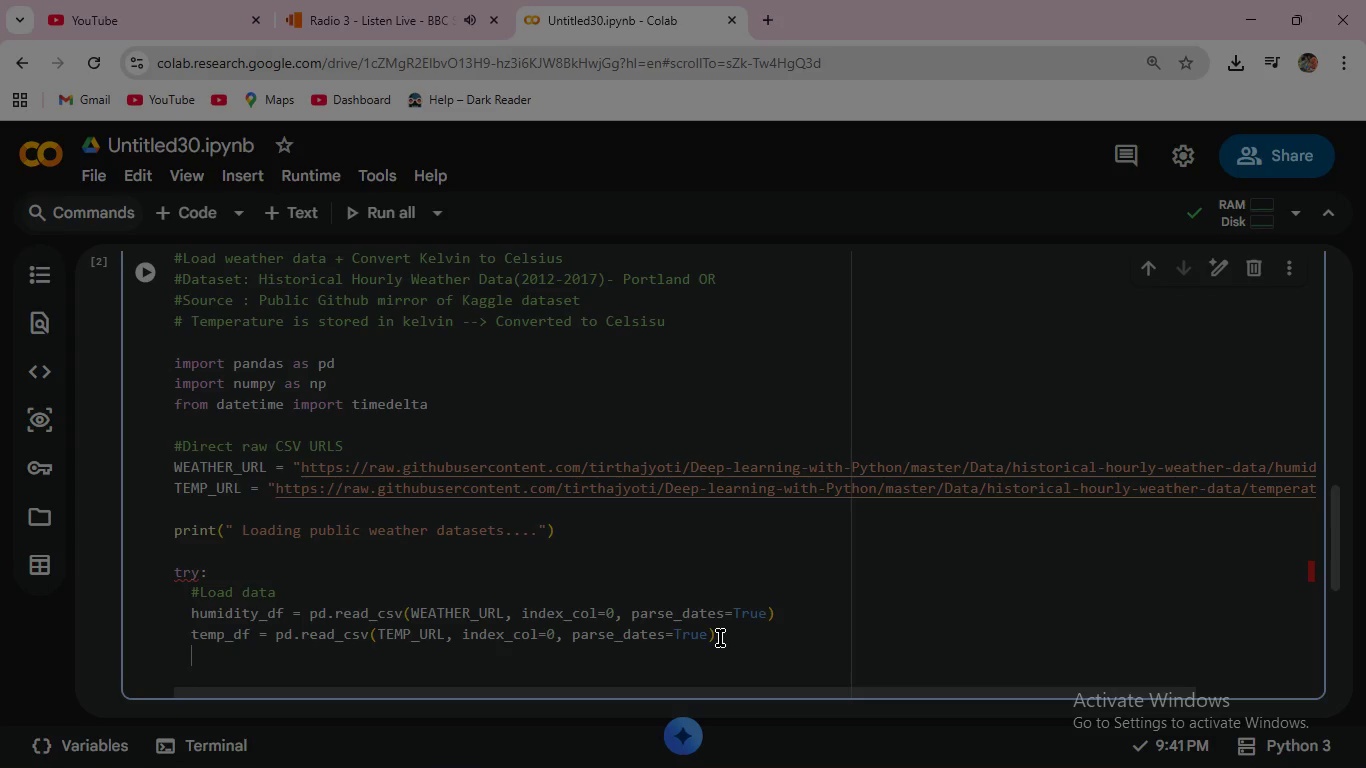 
wait(10.55)
 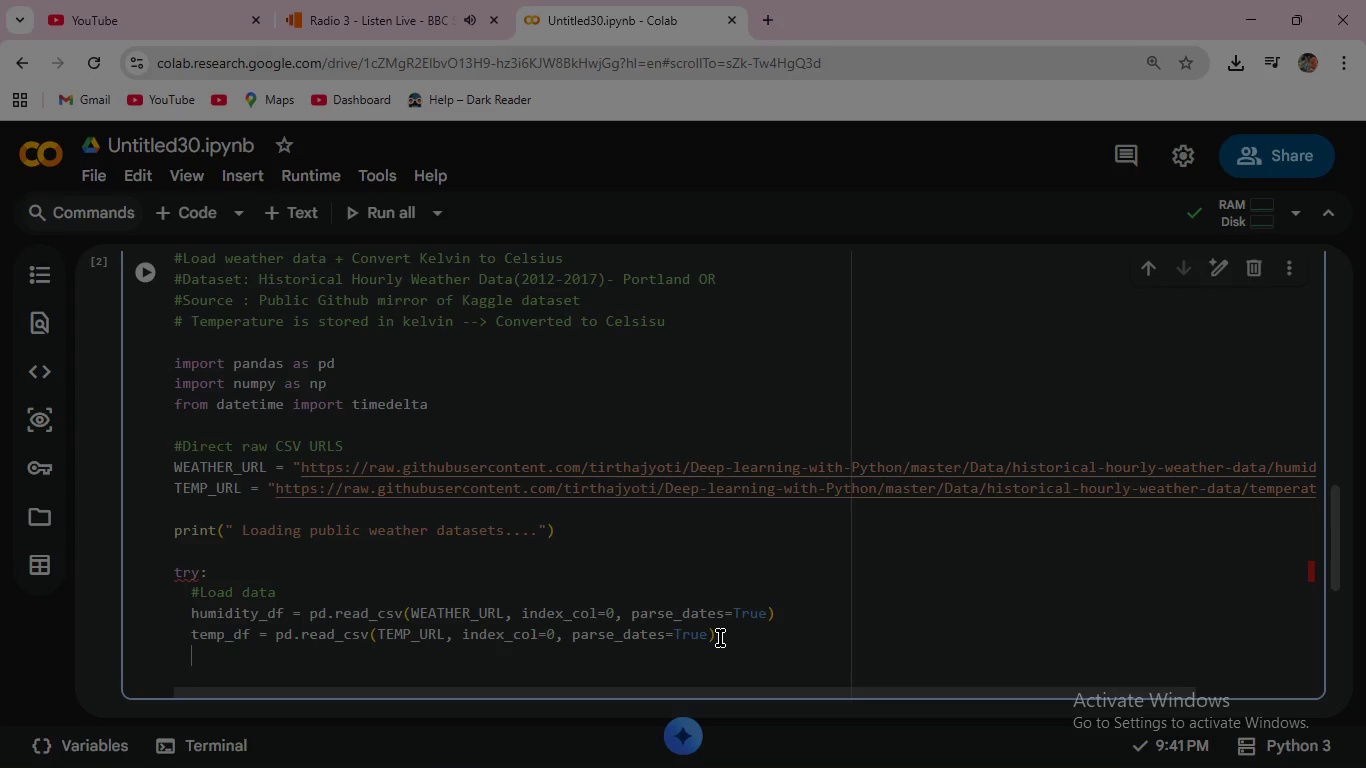 
key(Enter)
 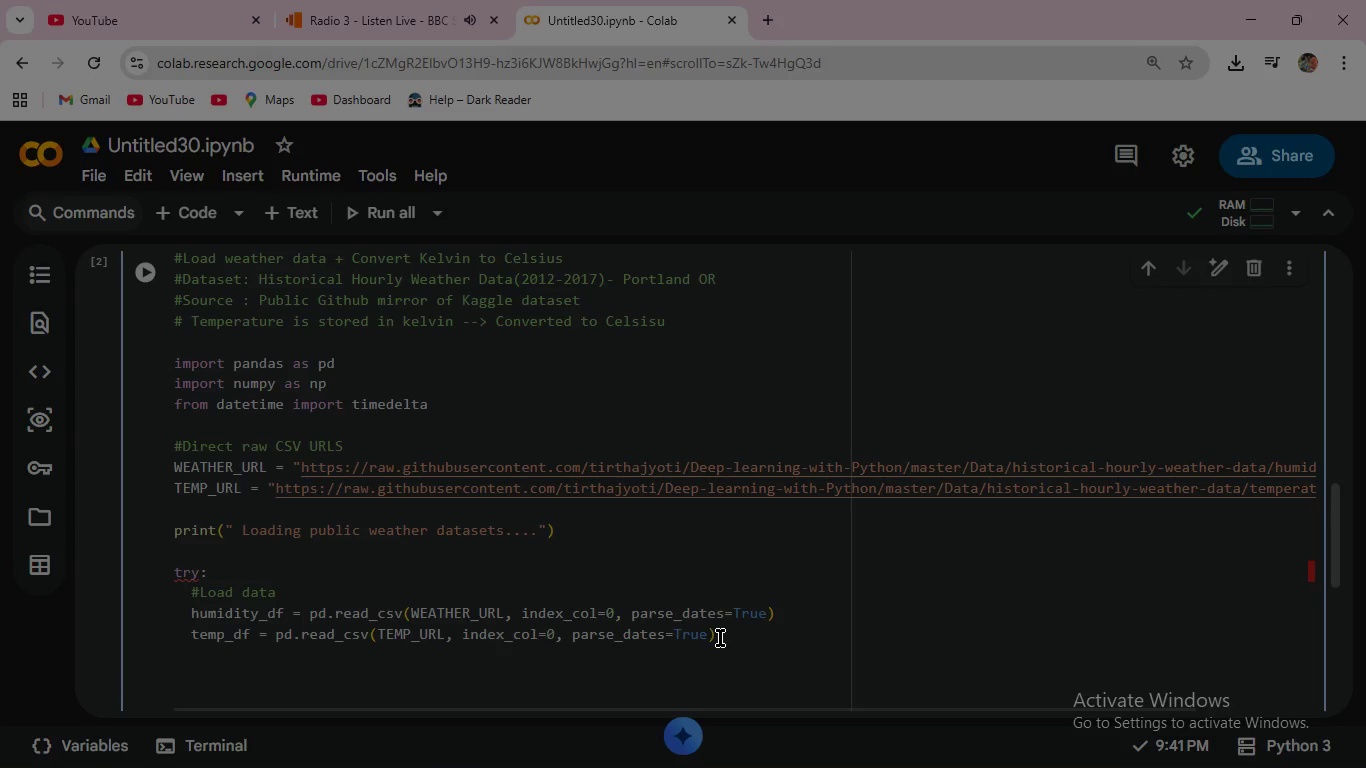 
type(#Select Portland column )
 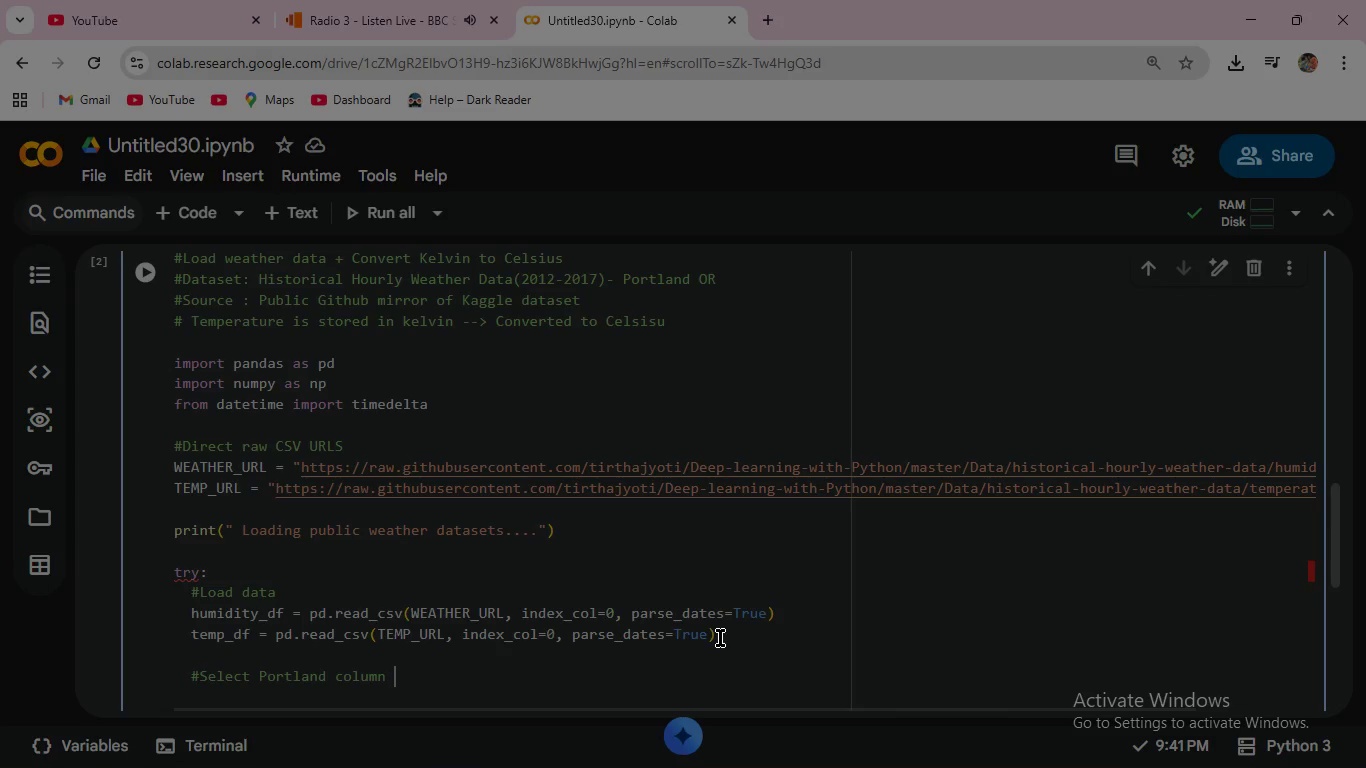 
wait(11.44)
 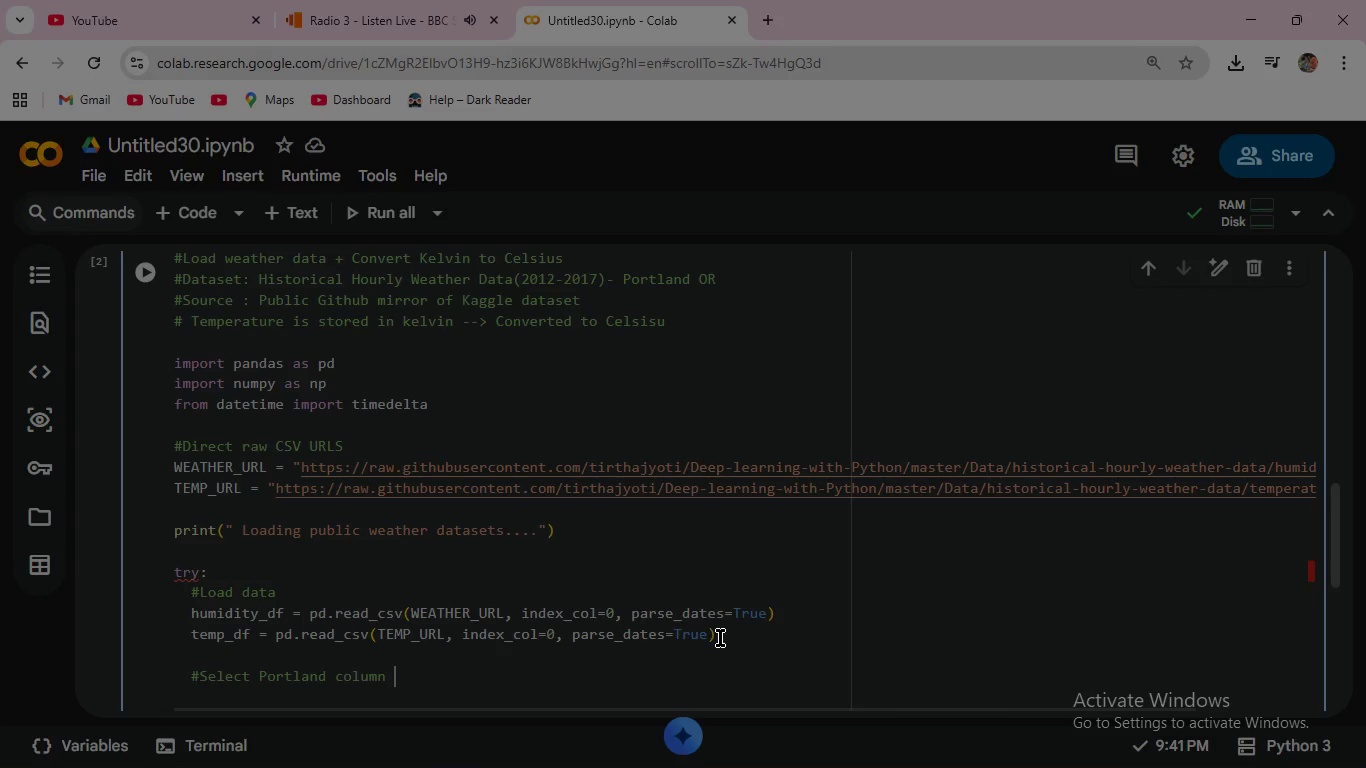 
key(Enter)
 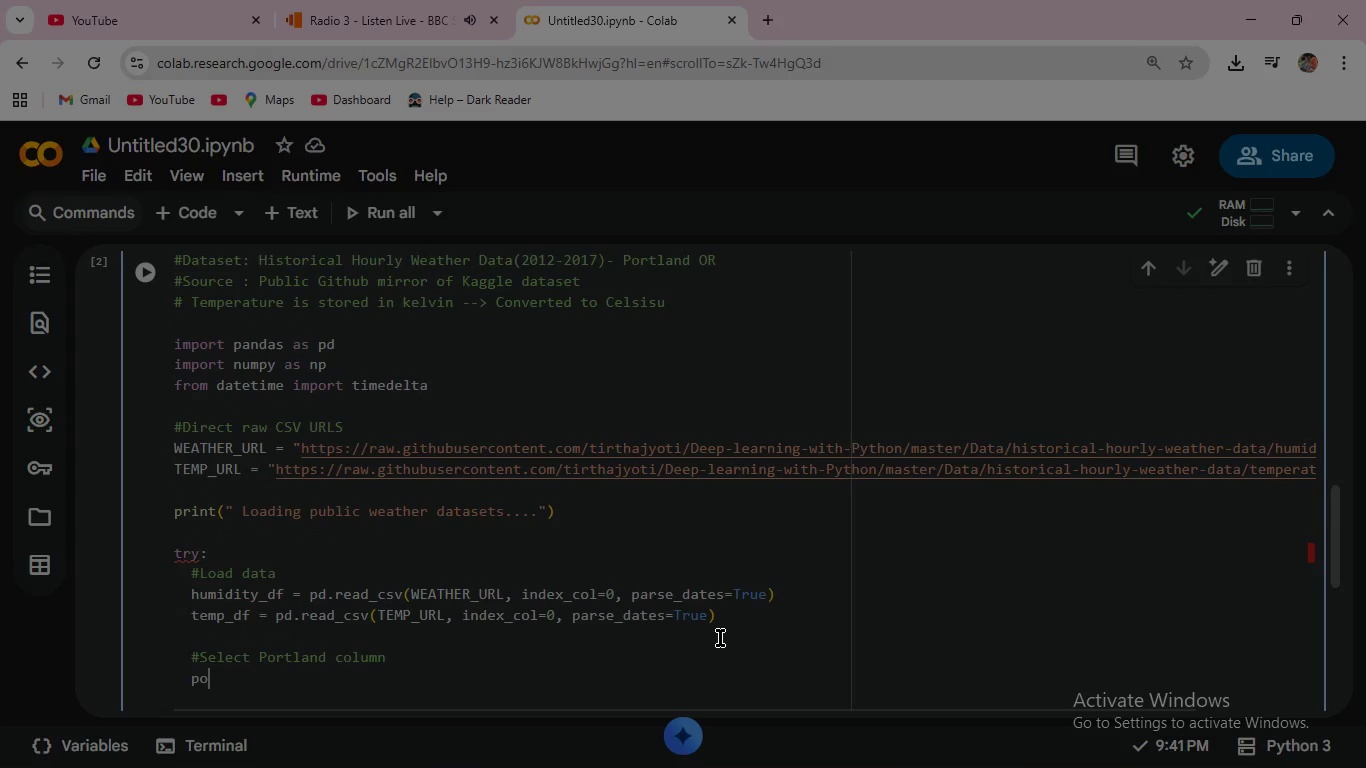 
type(portland)
 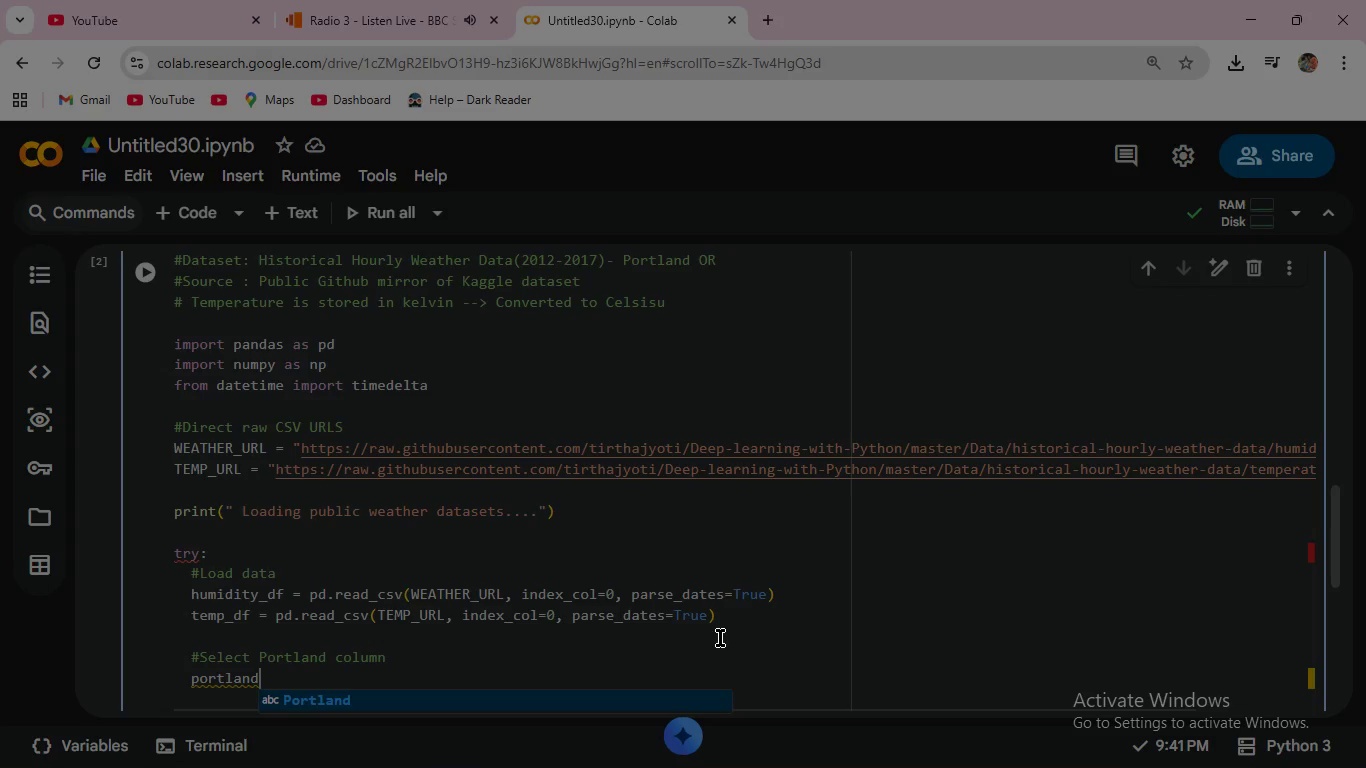 
type(_col = 'Portland)
 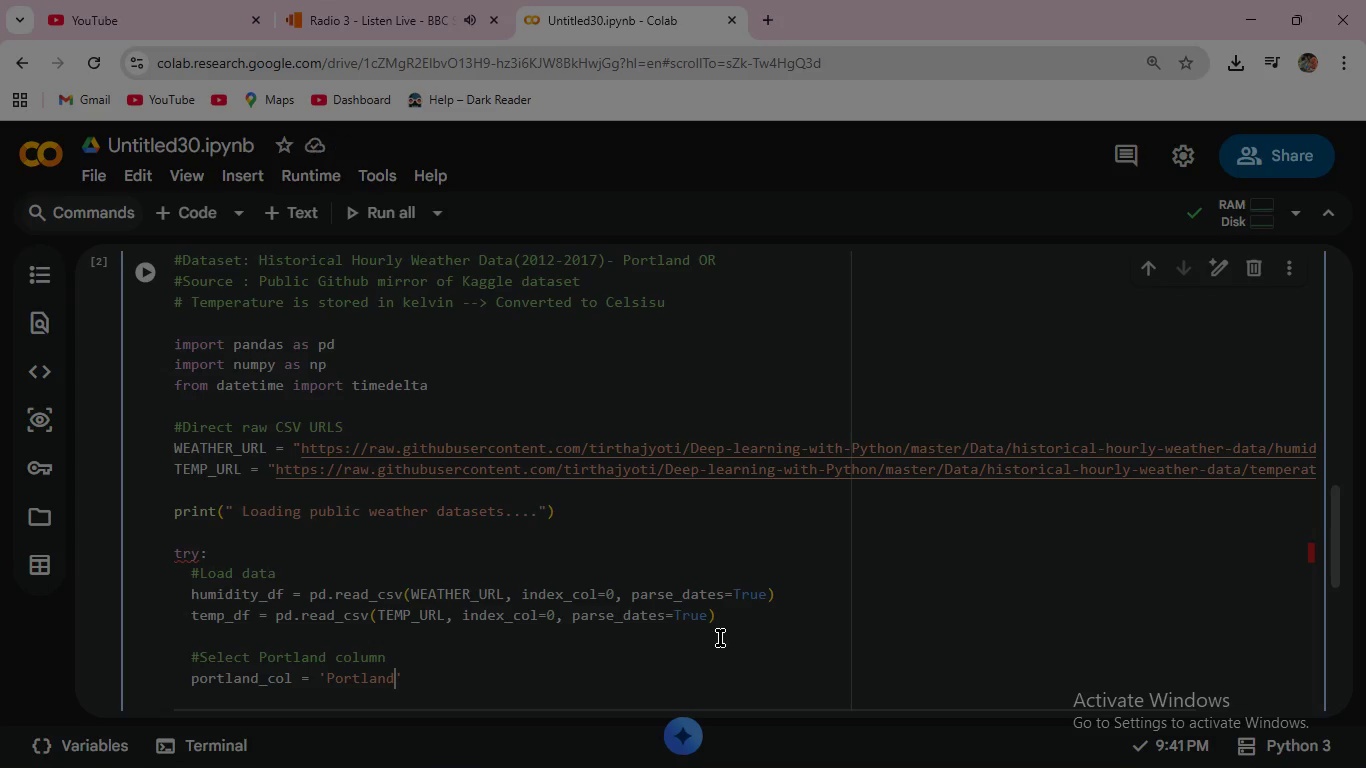 
key(ArrowRight)
 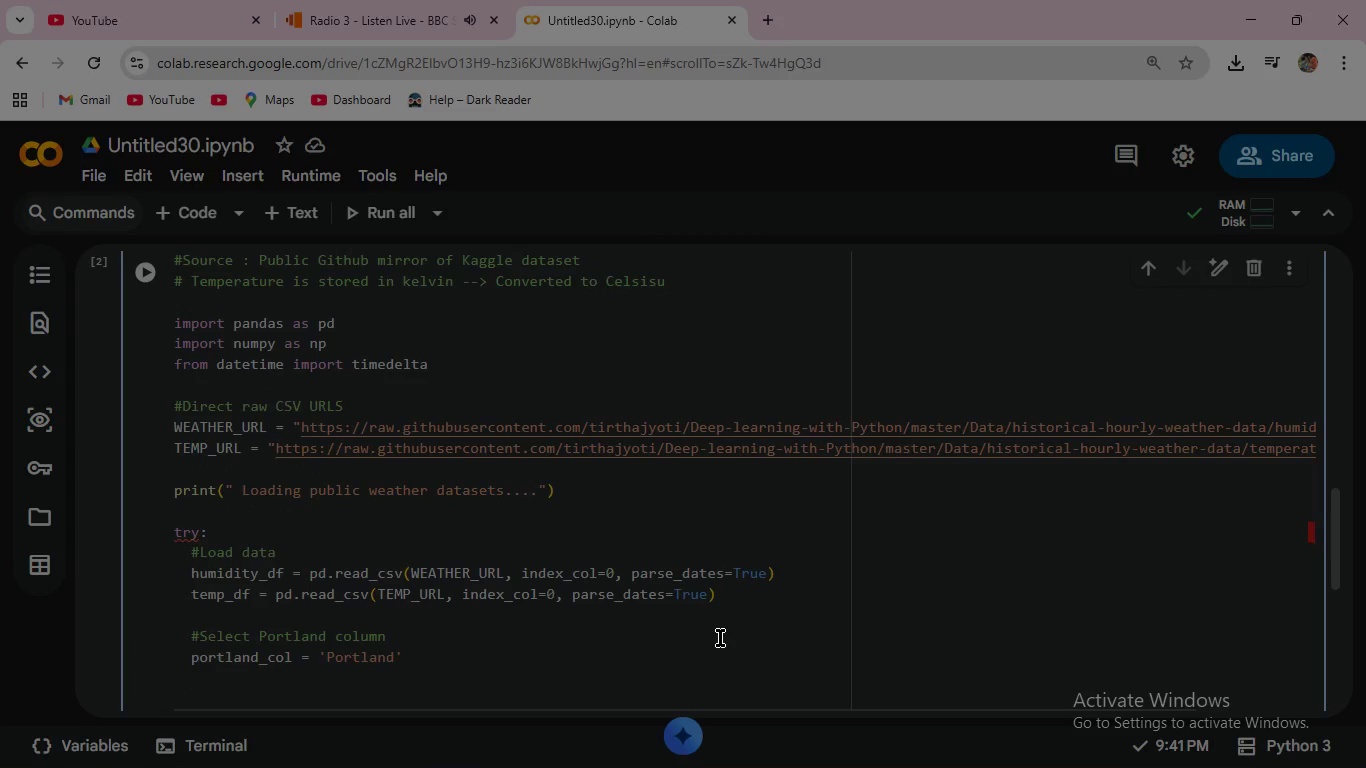 
key(Enter)
 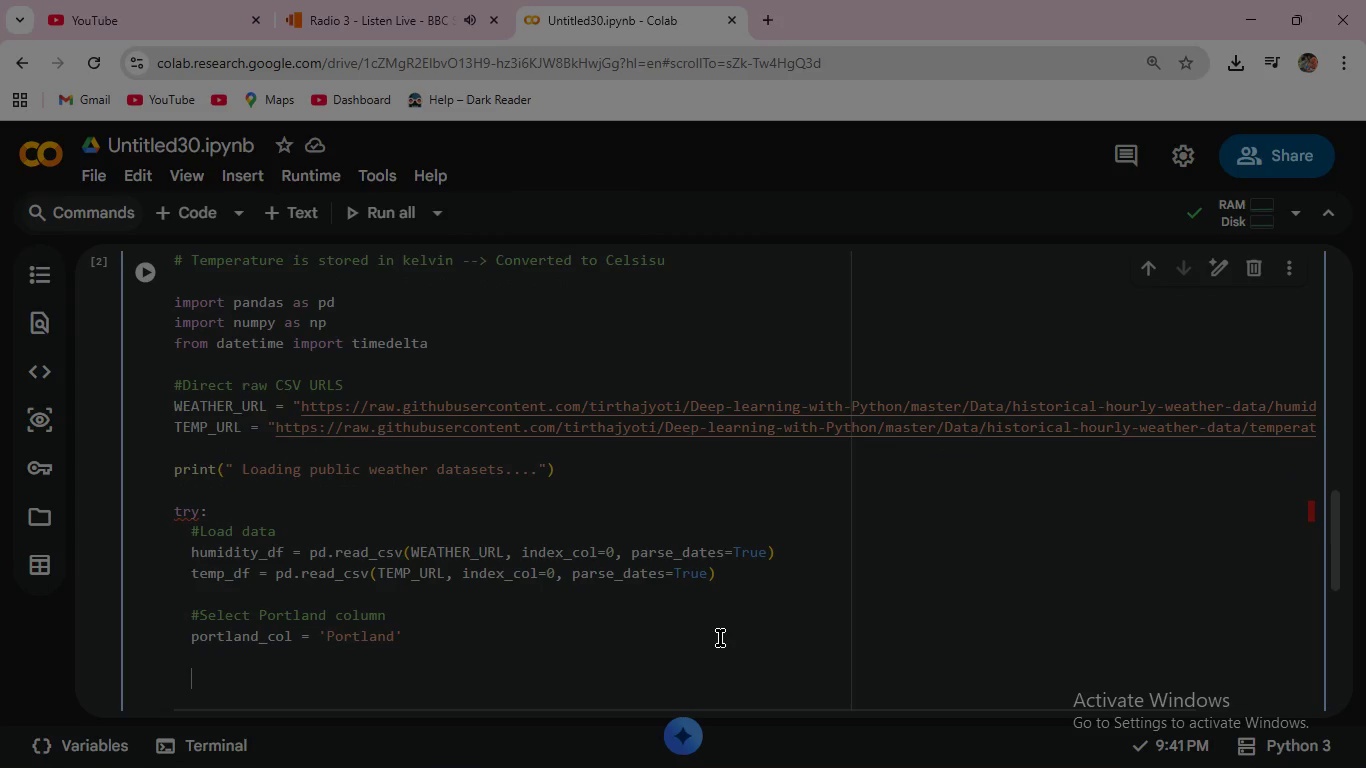 
key(Enter)
 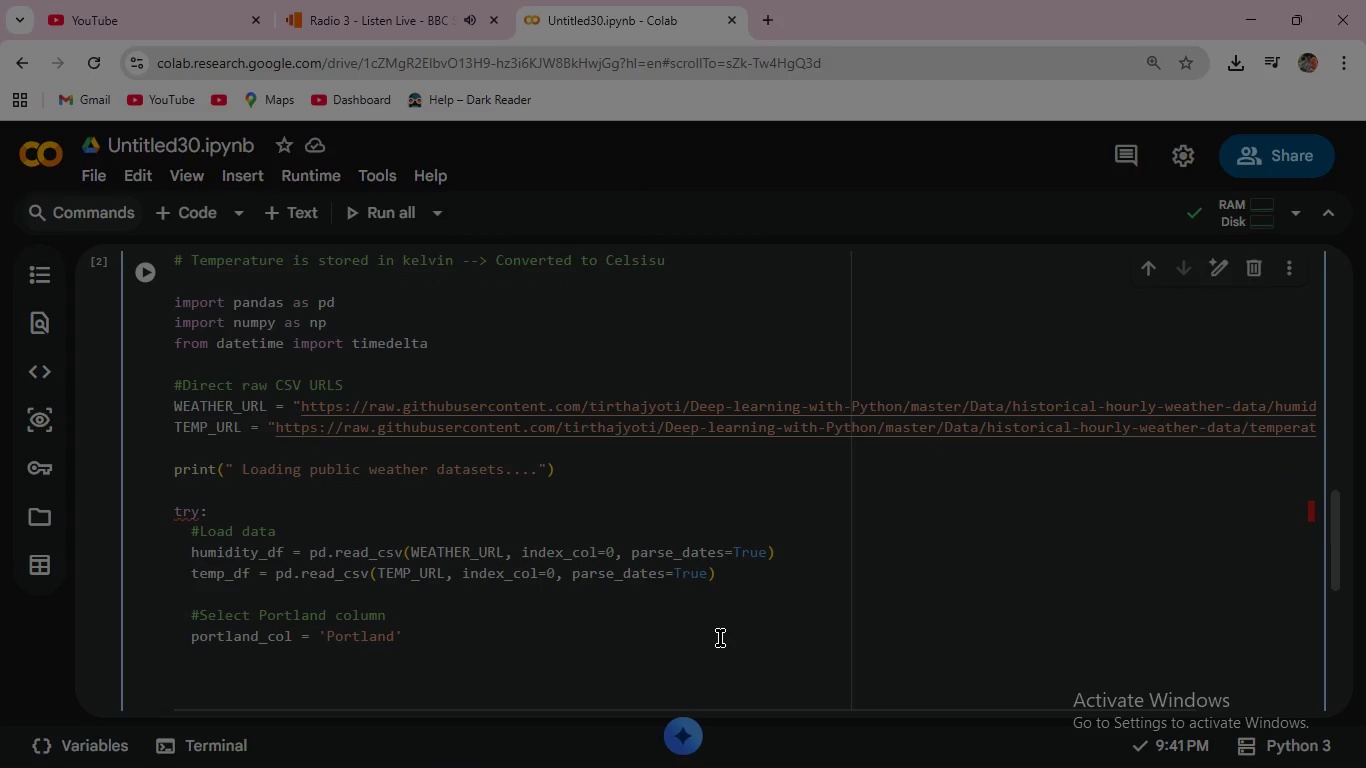 
type(#Create unified DataFrame )
 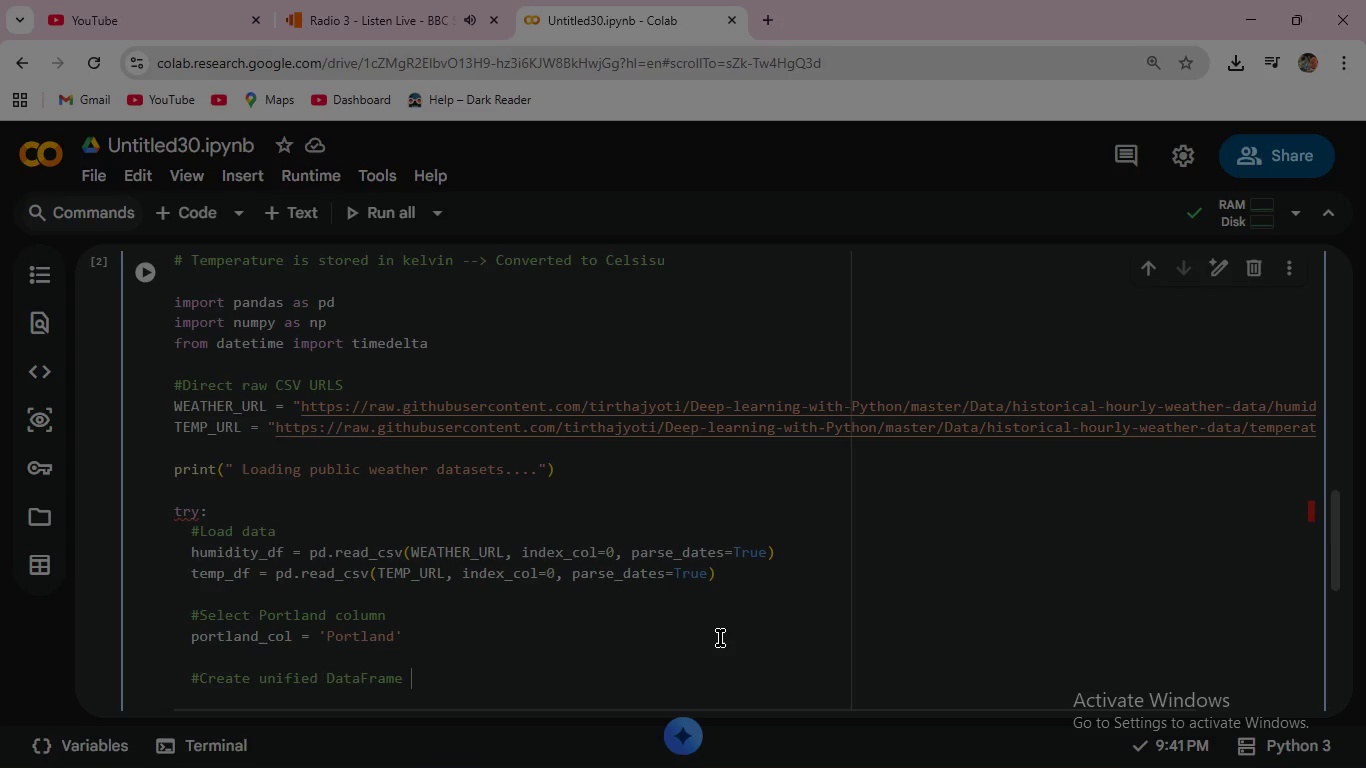 
key(Enter)
 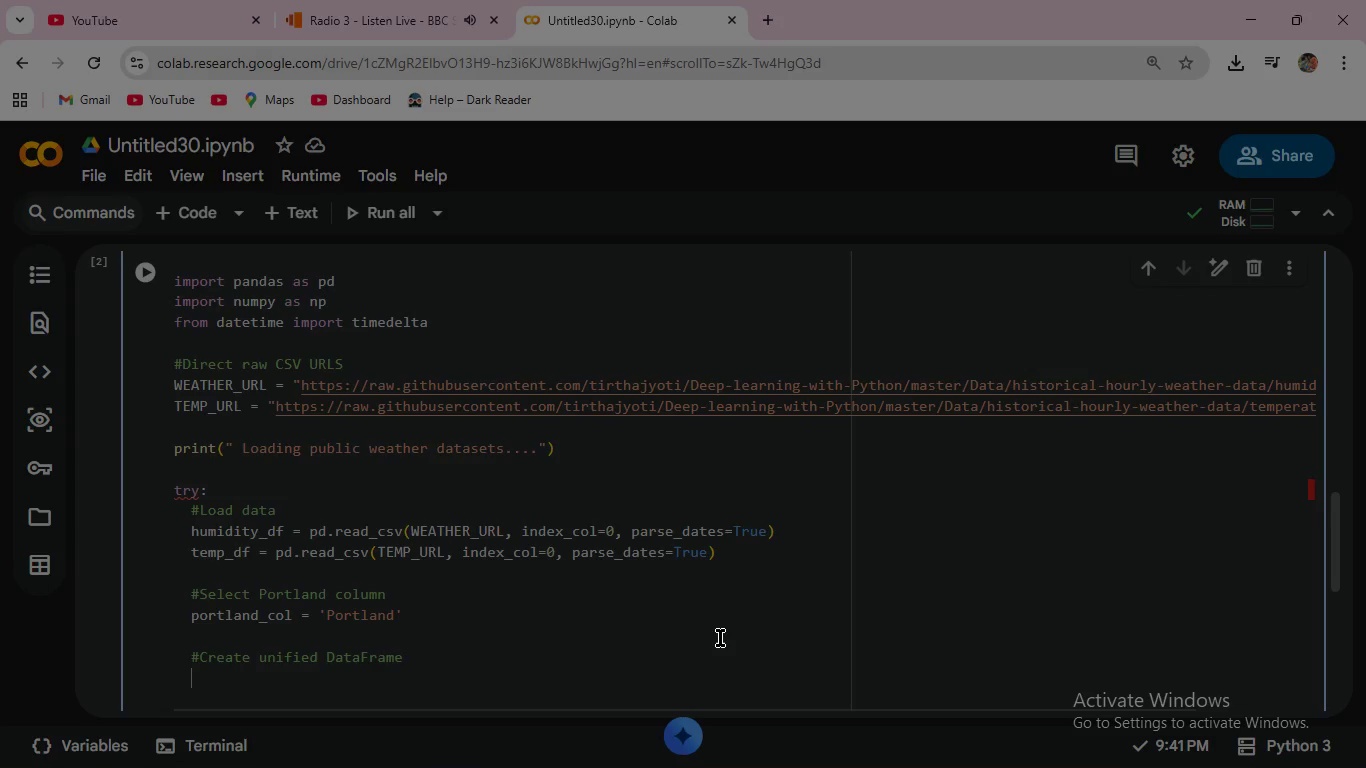 
type(weather)
 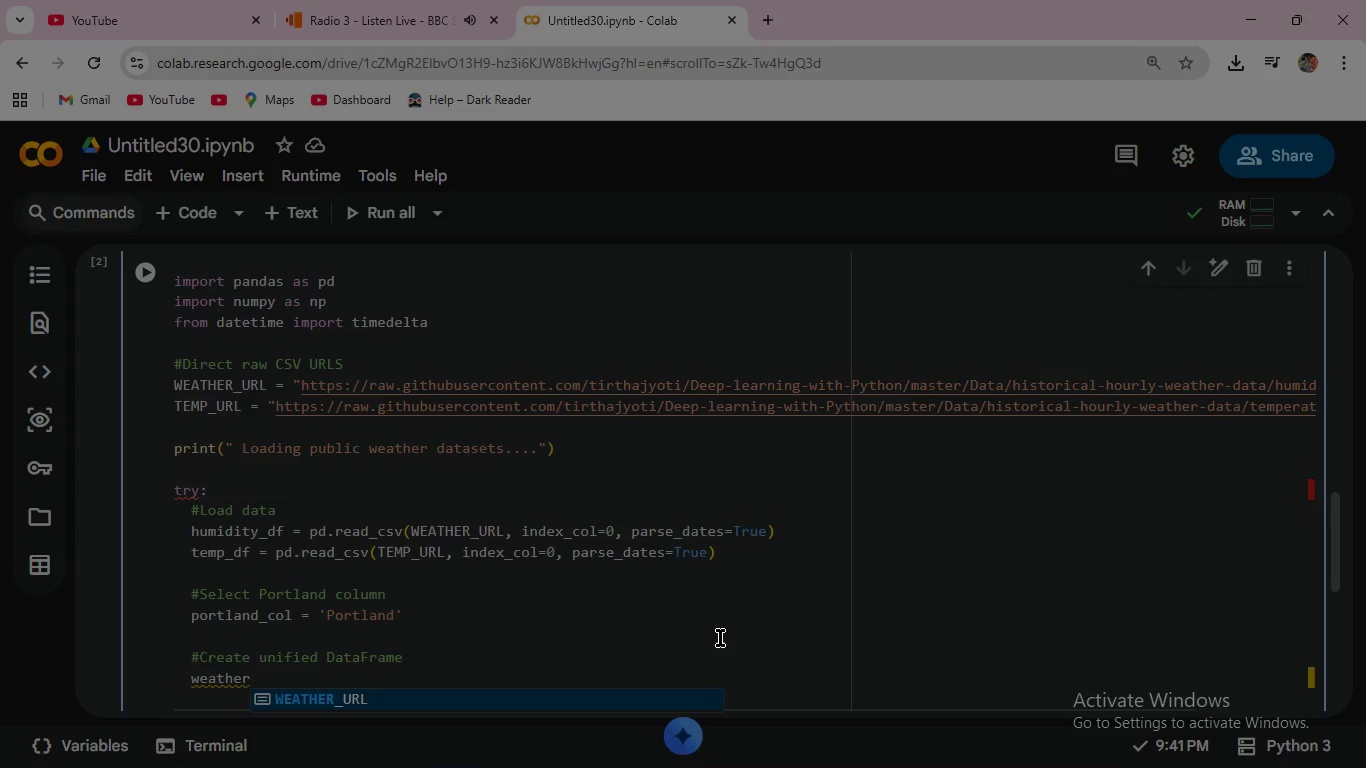 
type(_df = pd.DataFrame)
 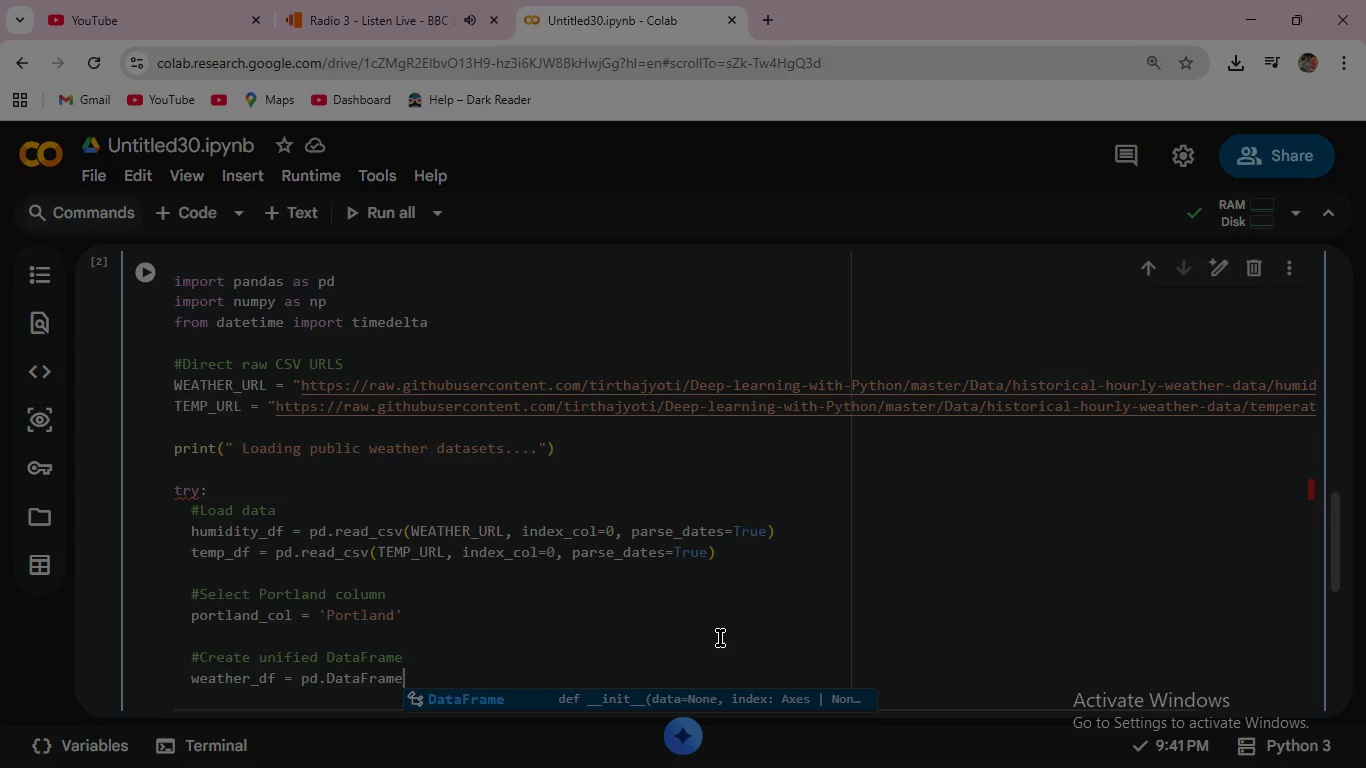 
key(Enter)
 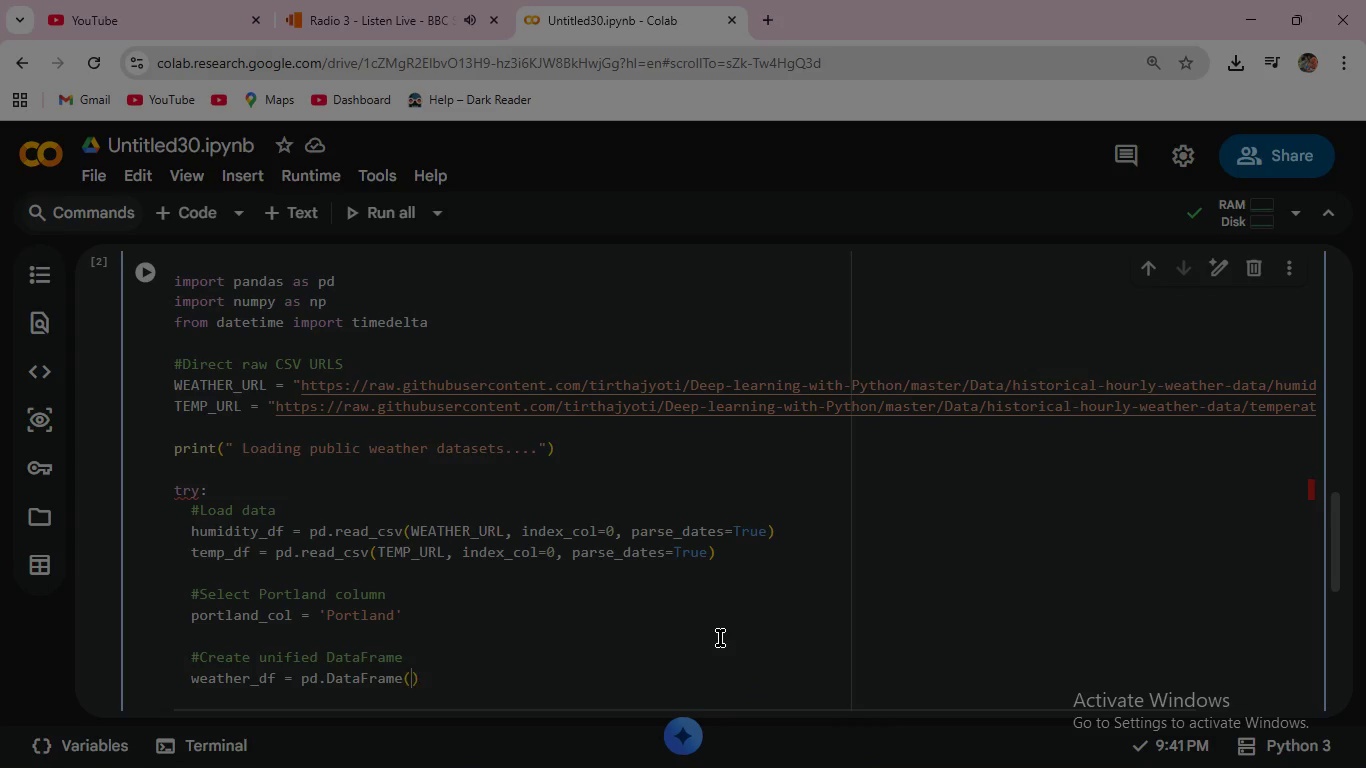 
key(Shift+9)
 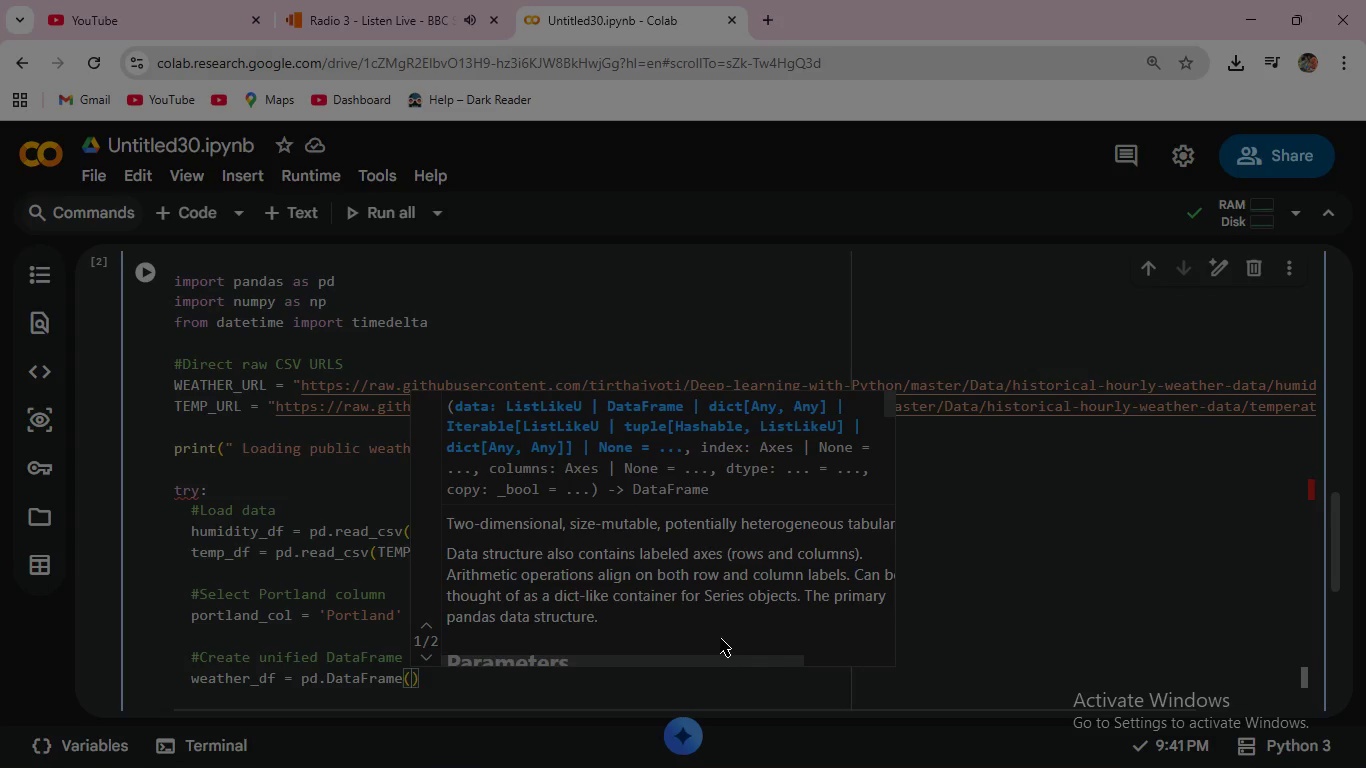 
key(Shift+ShiftRight)
 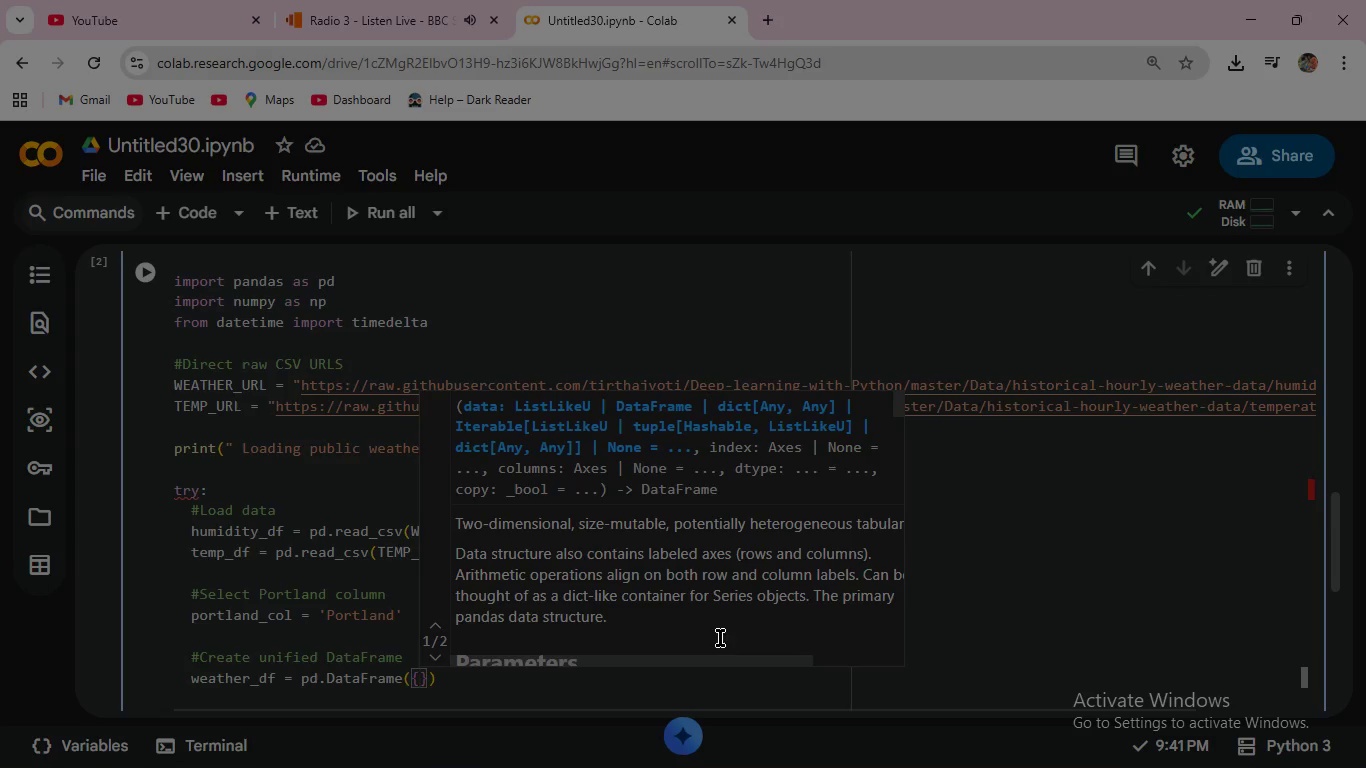 
key(Shift+BracketLeft)
 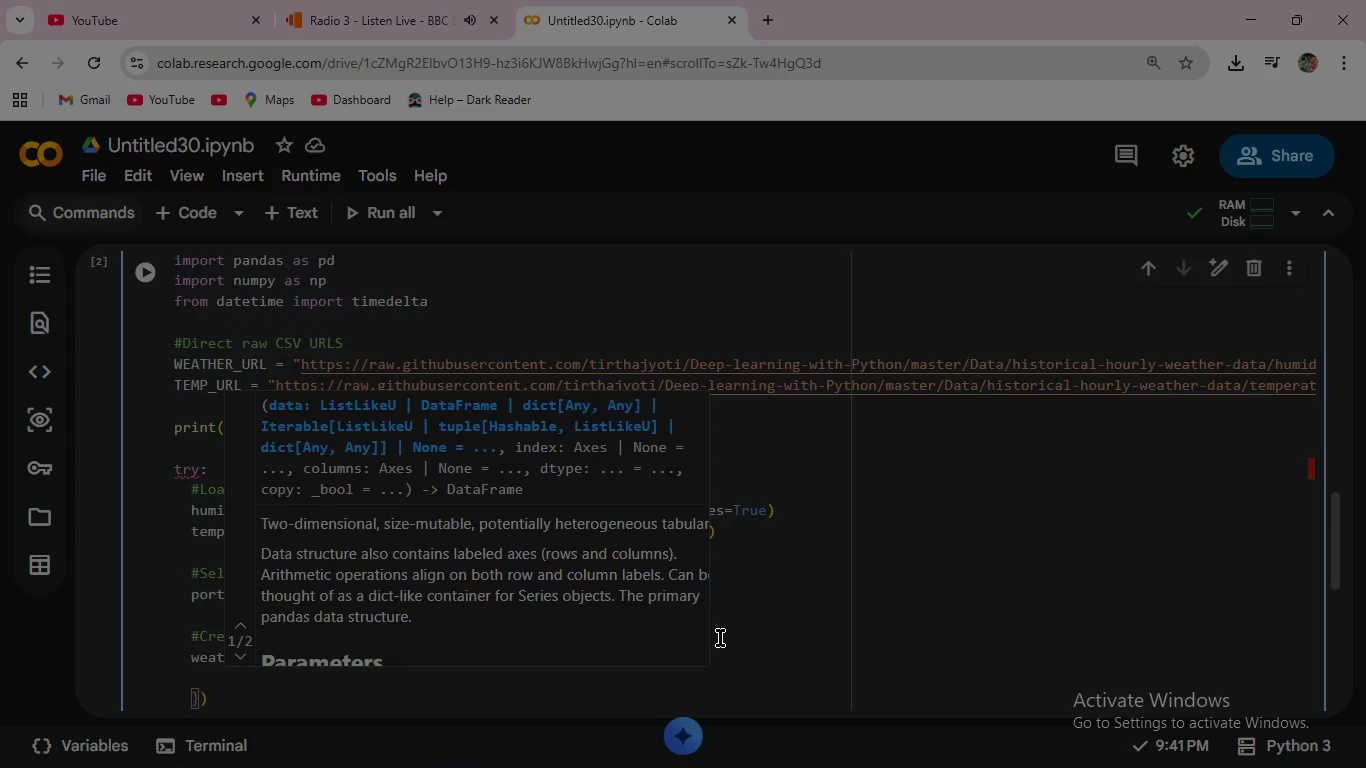 
key(Enter)
 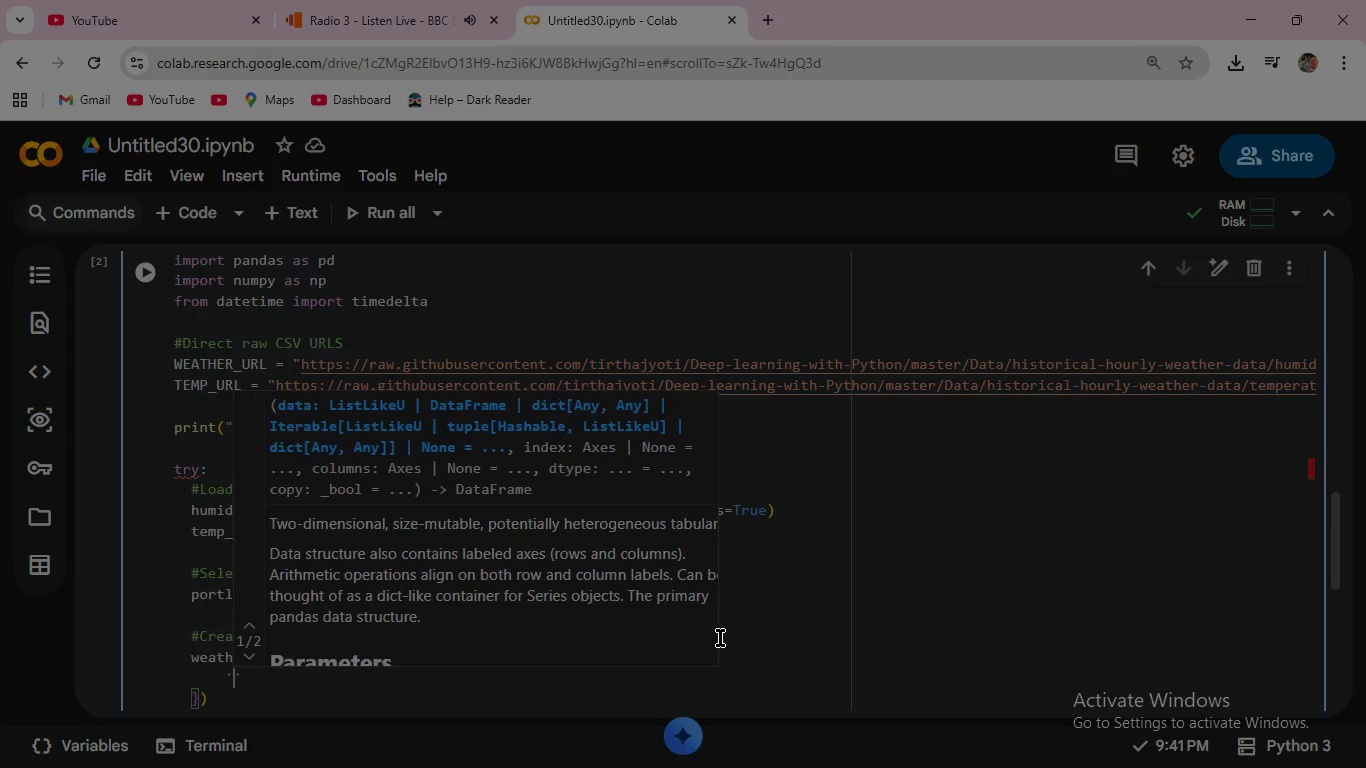 
type('datetime)
 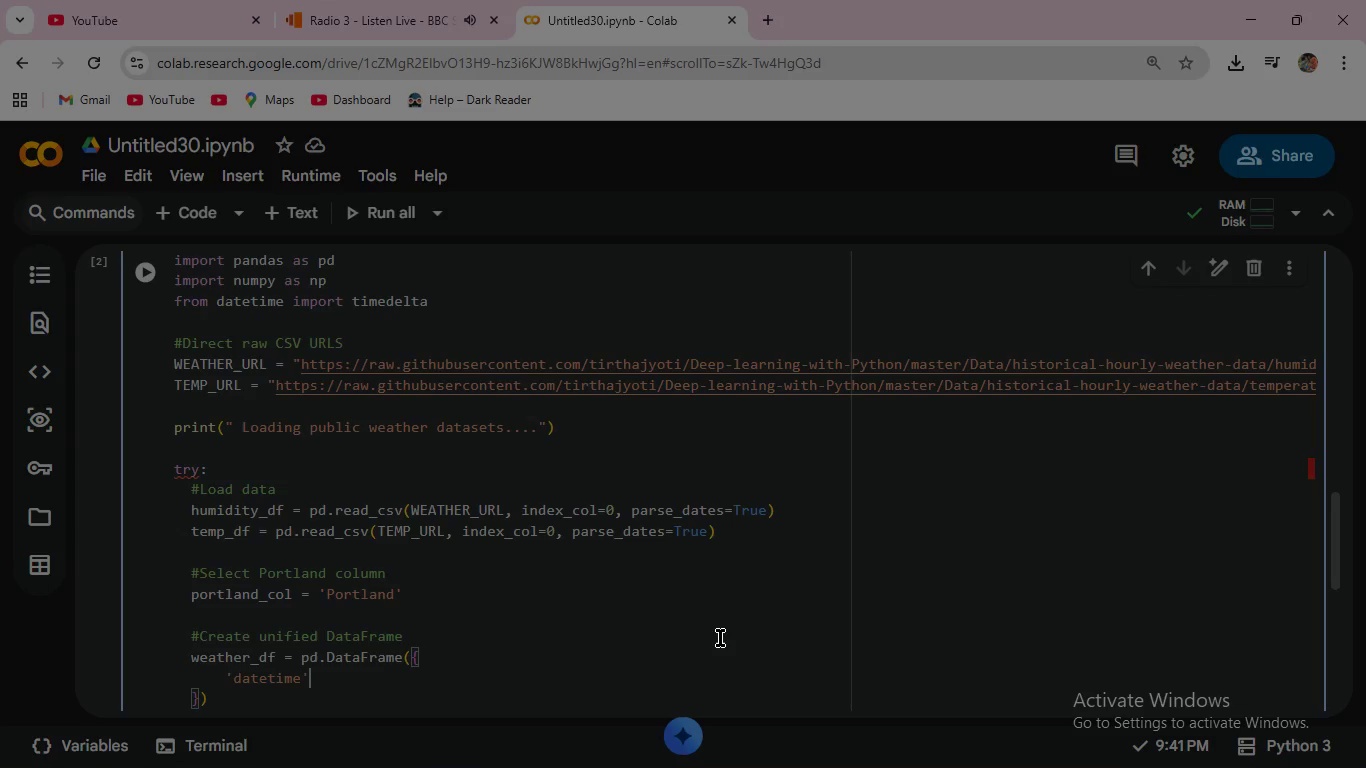 
key(ArrowRight)
 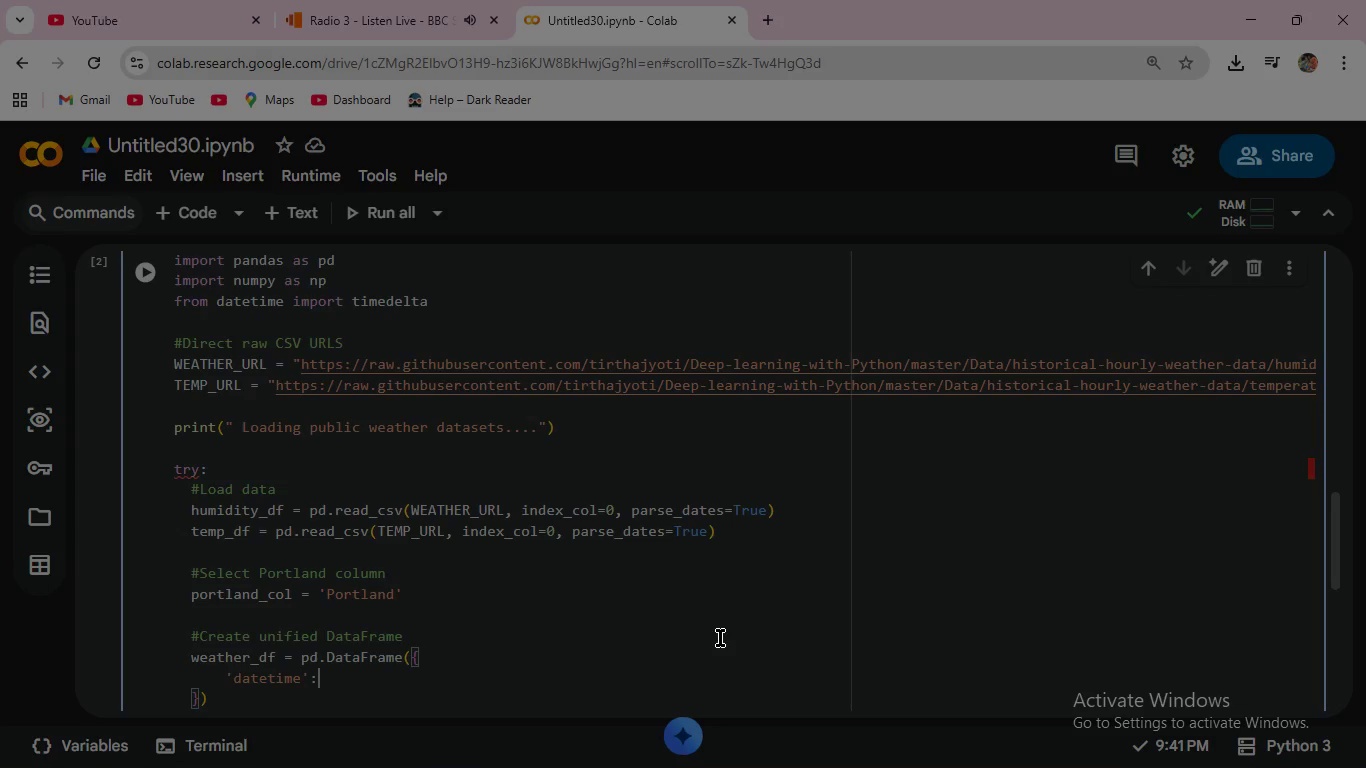 
type(: humi)
 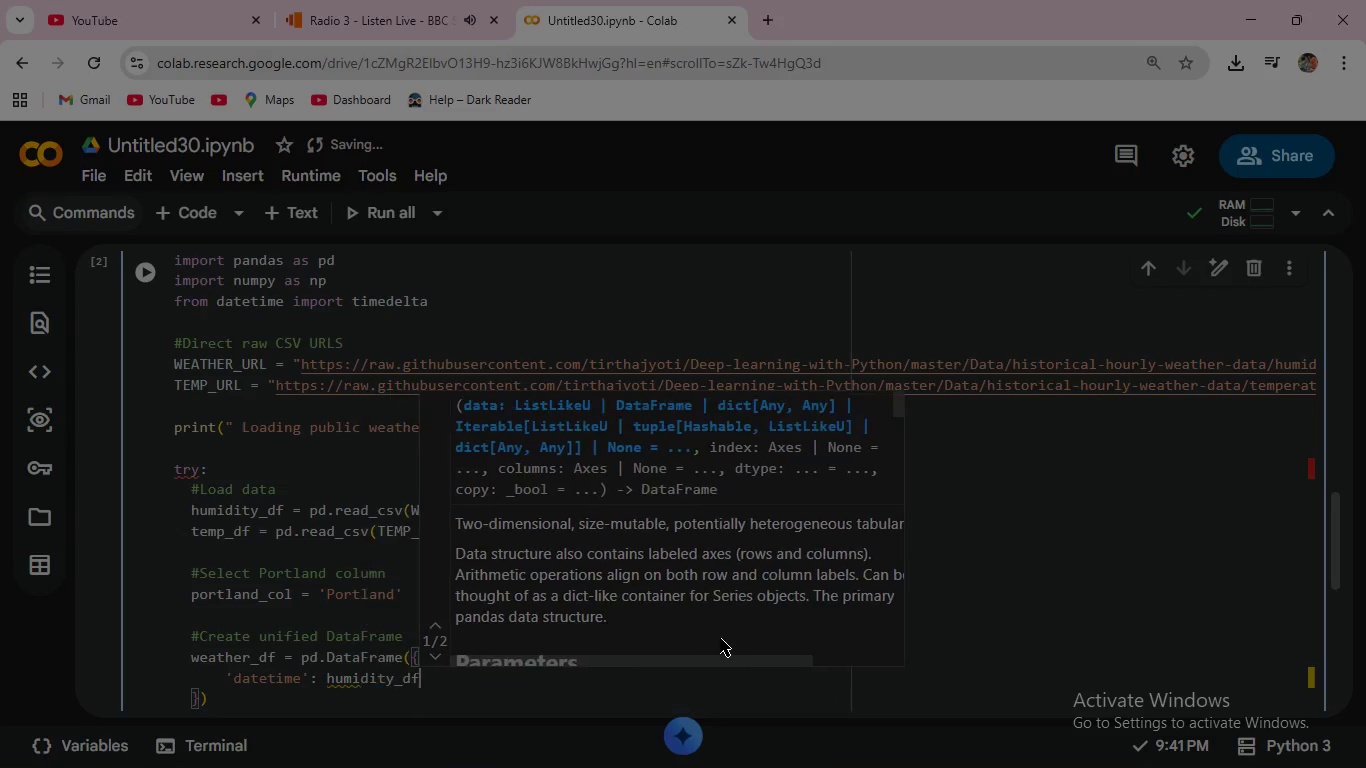 
key(Enter)
 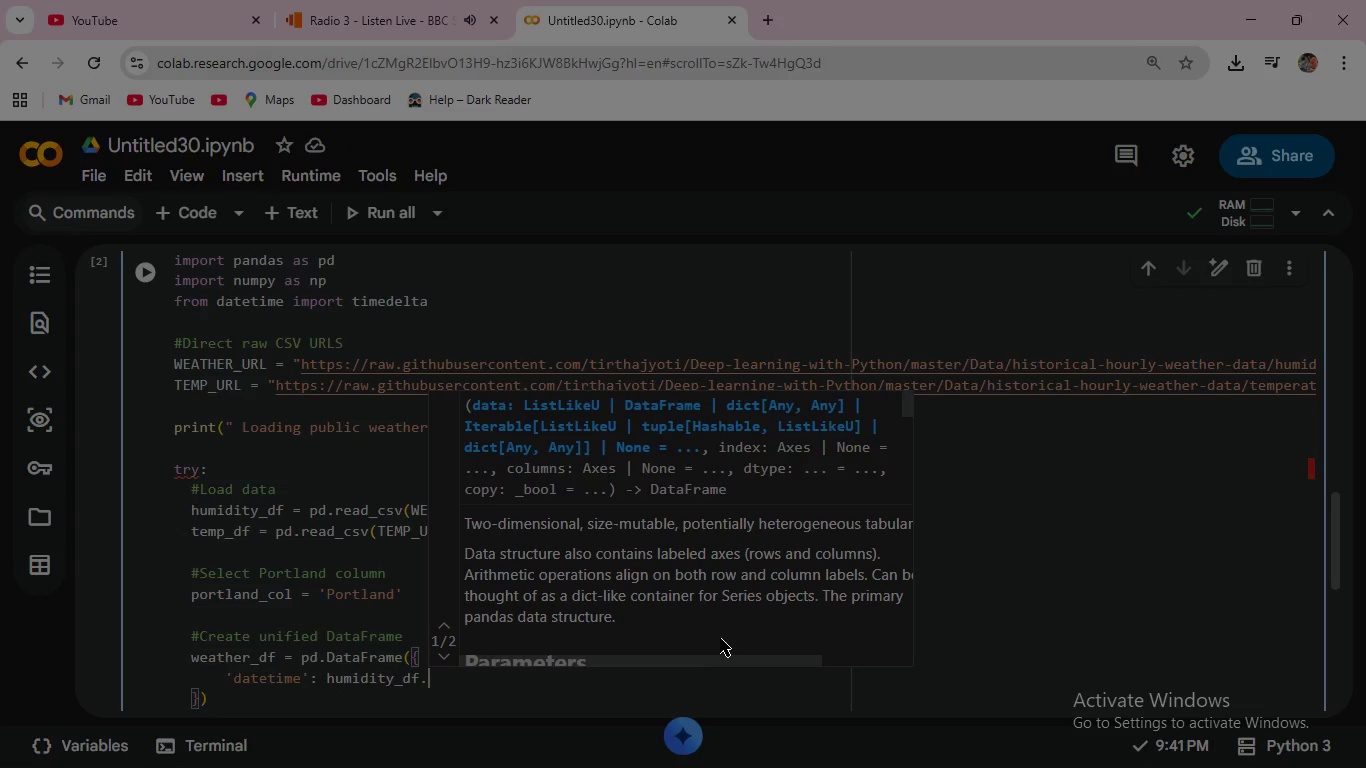 
type(.index,)
 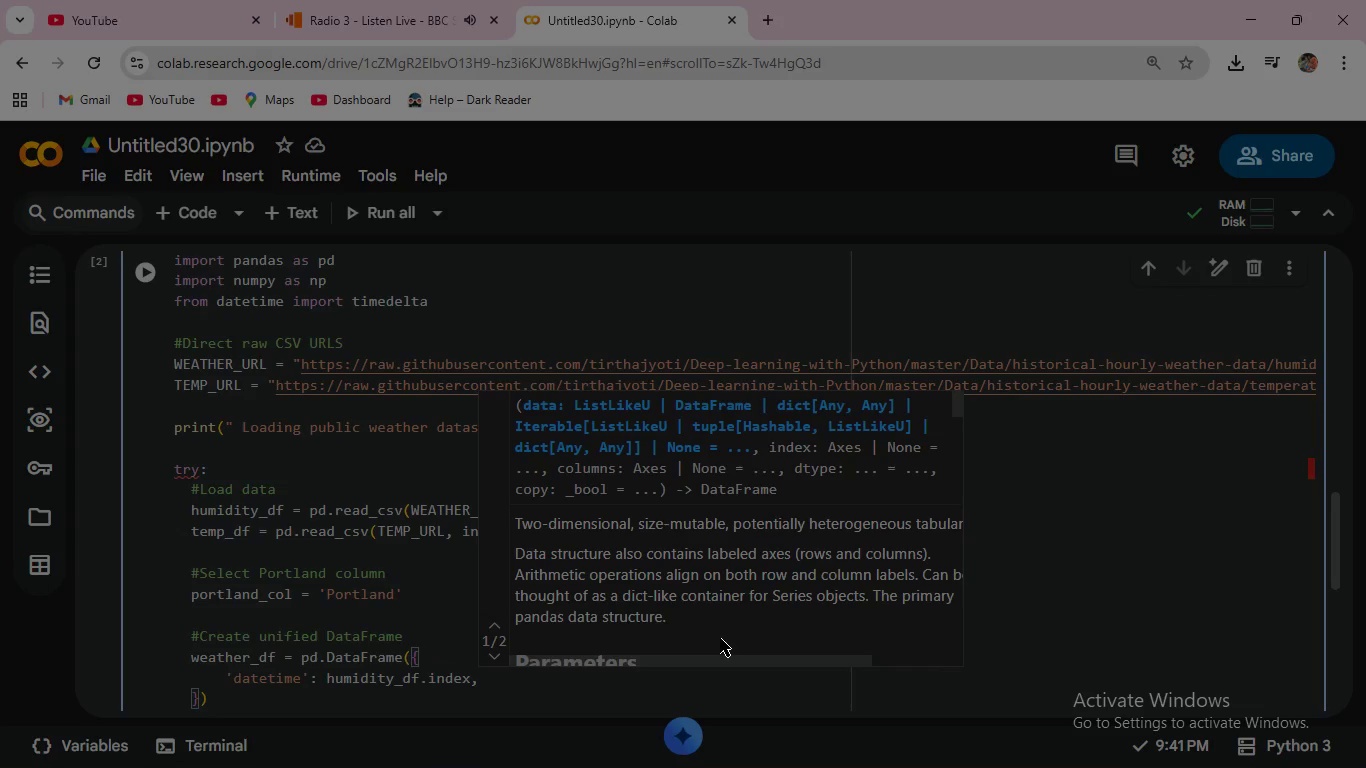 
wait(8.91)
 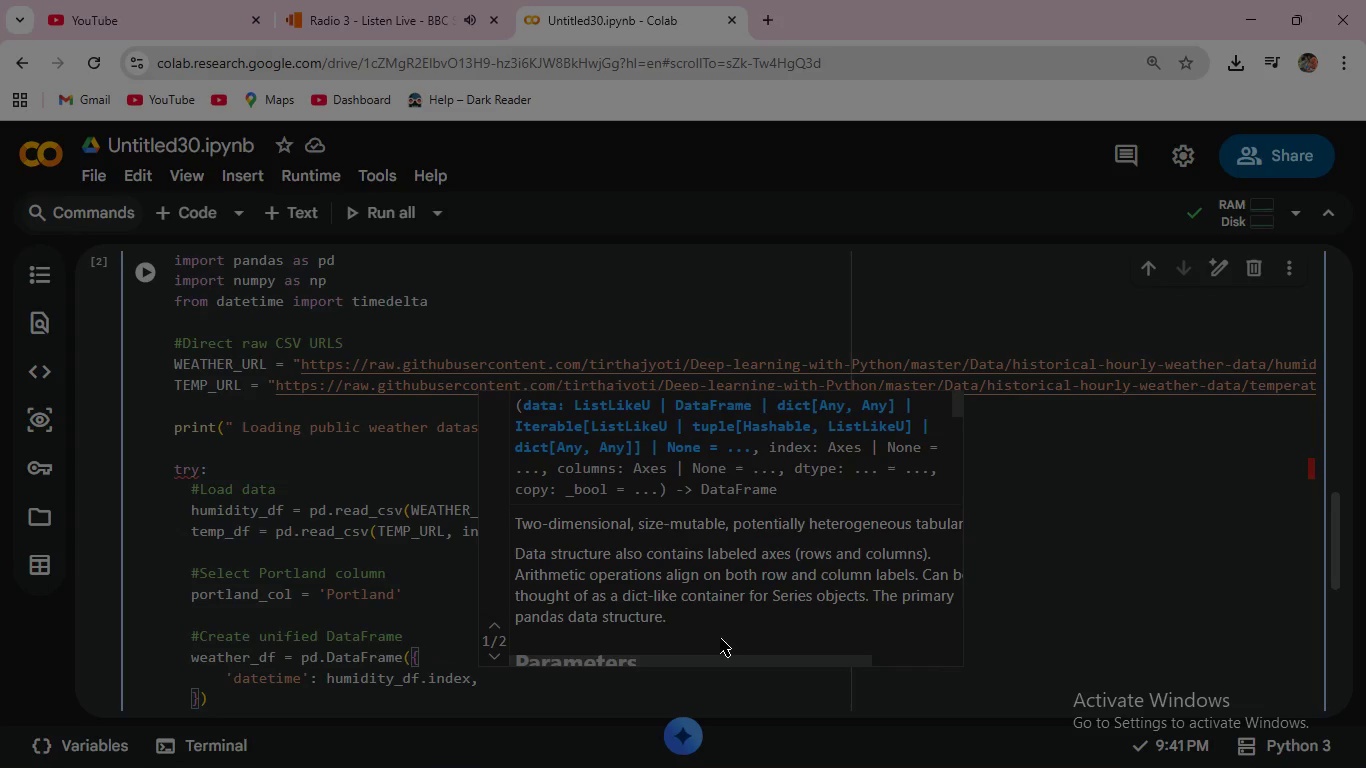 
key(Enter)
 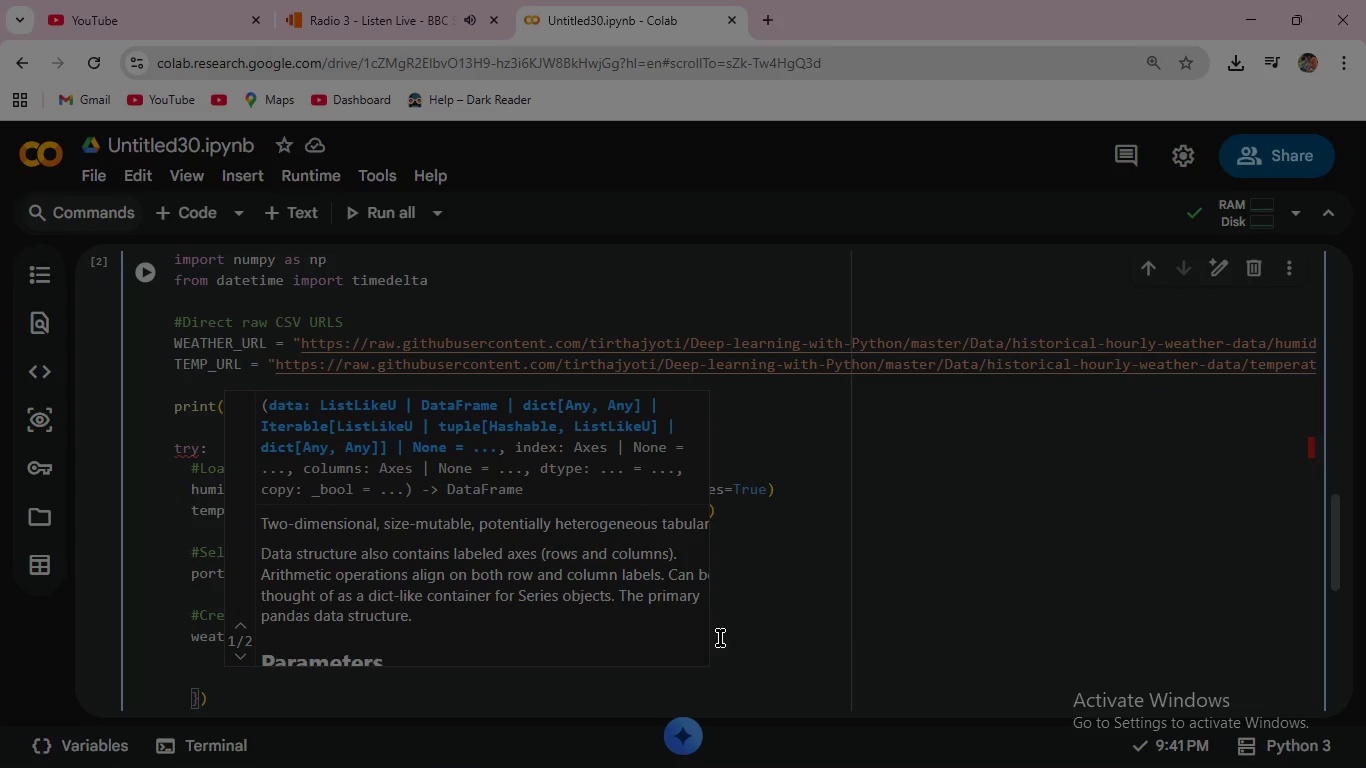 
wait(9.97)
 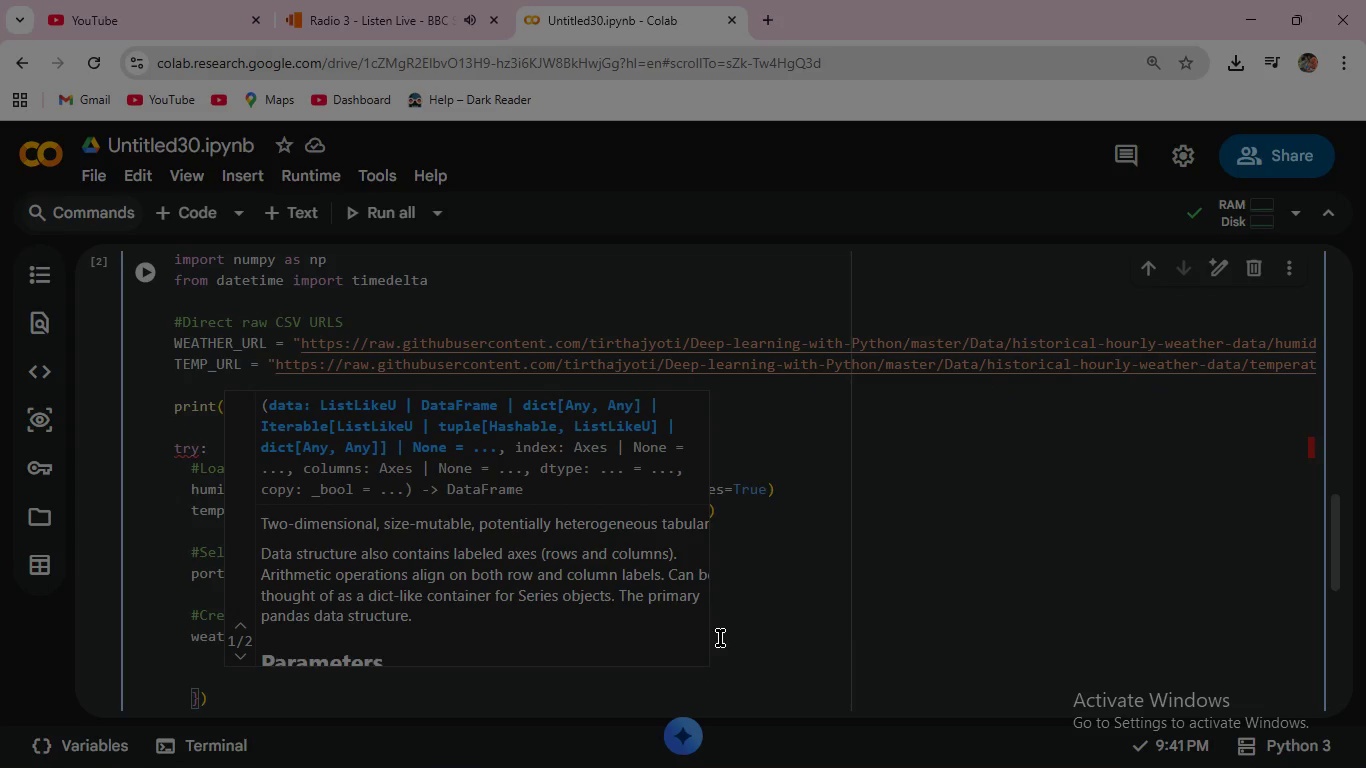 
key(Escape)
type('Relative_humidity_%)
 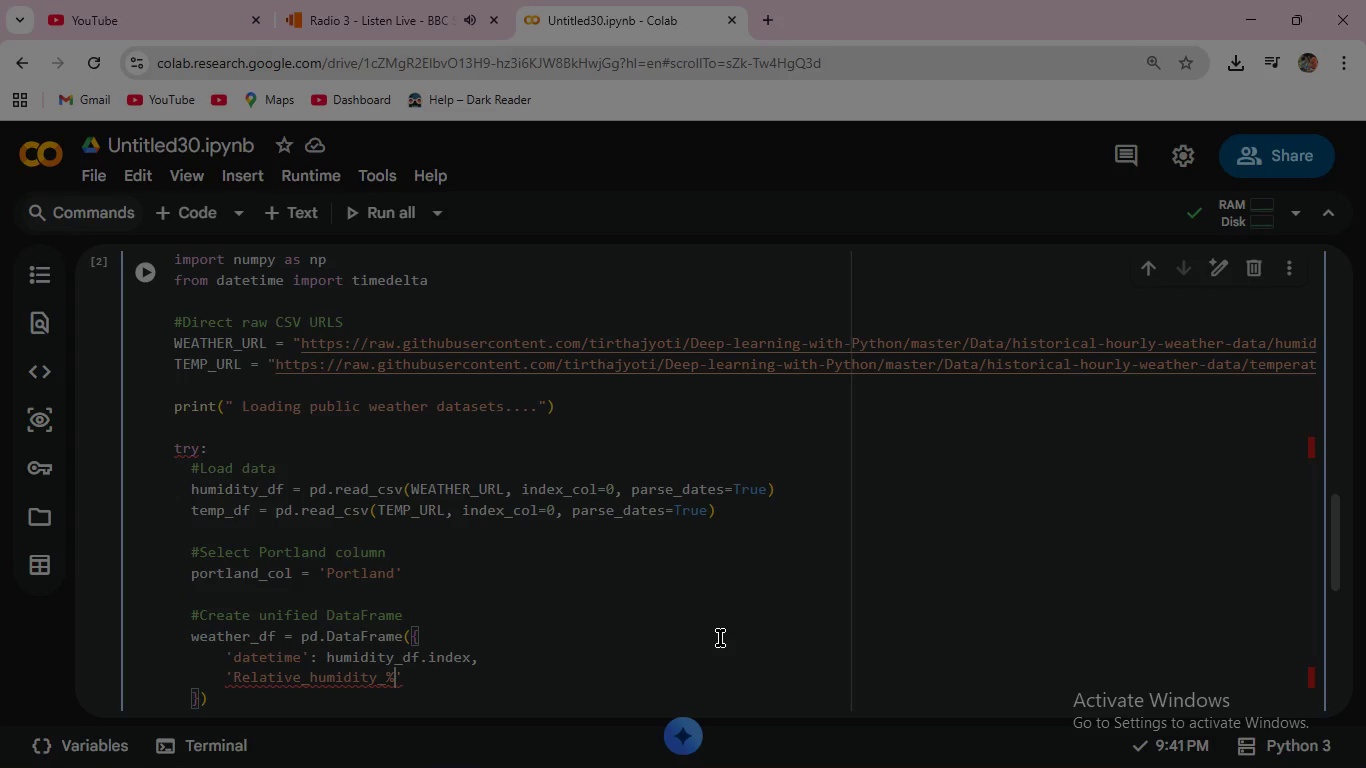 
key(ArrowRight)
 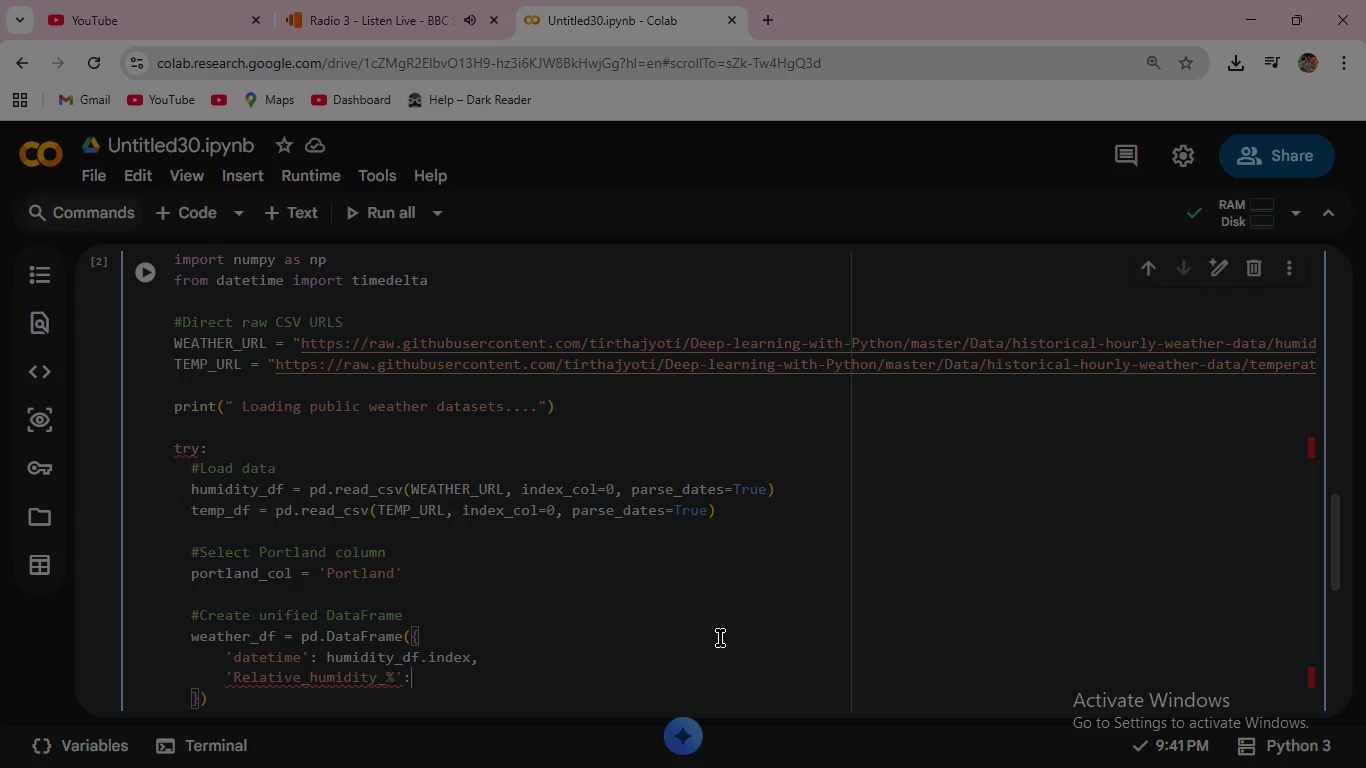 
type(: humi)
 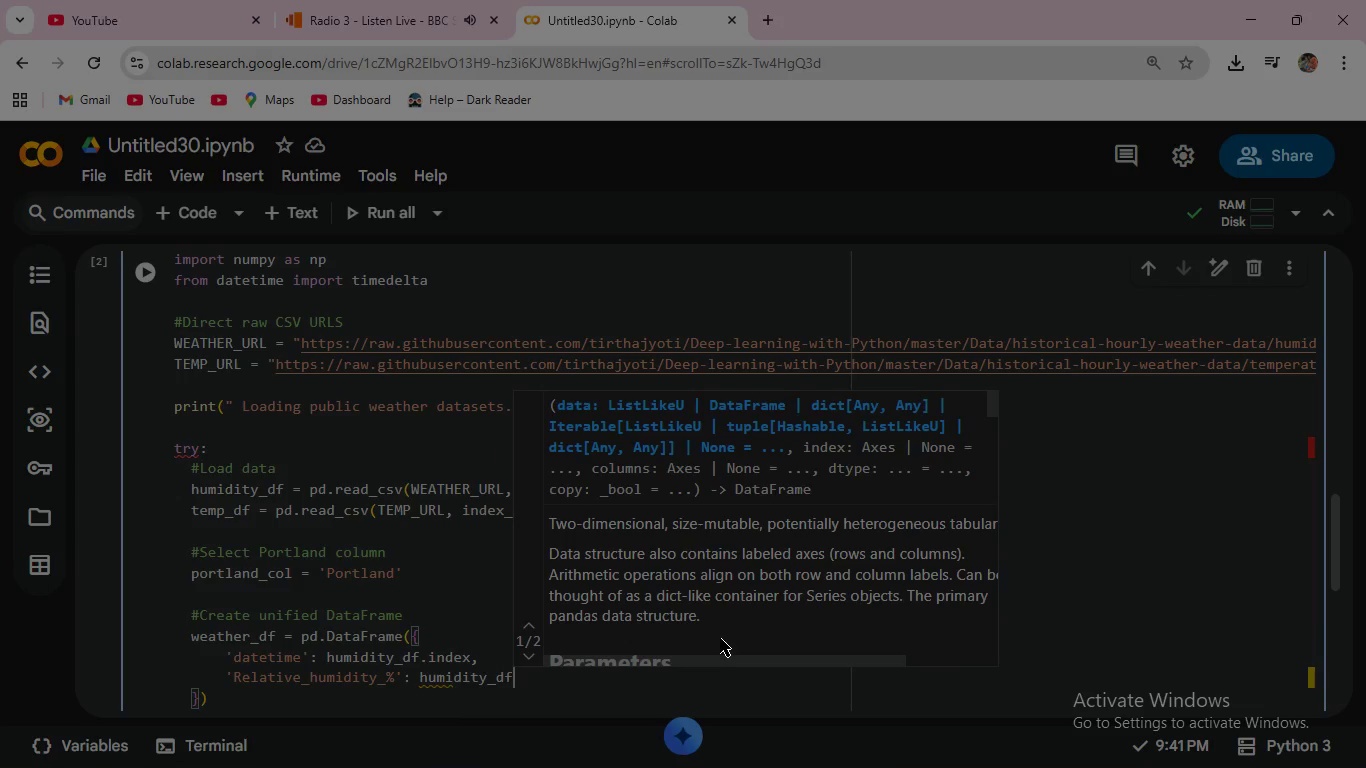 
key(Enter)
 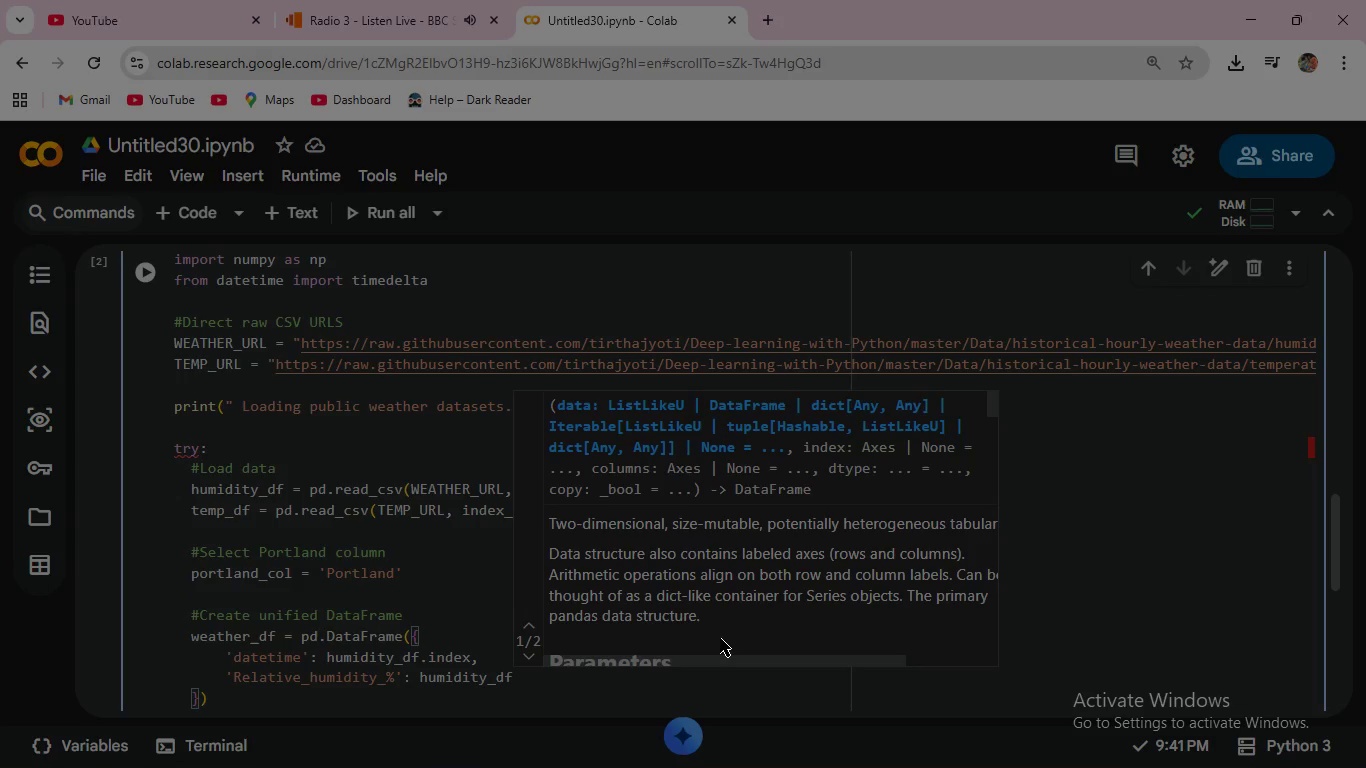 
type([portland_col)
 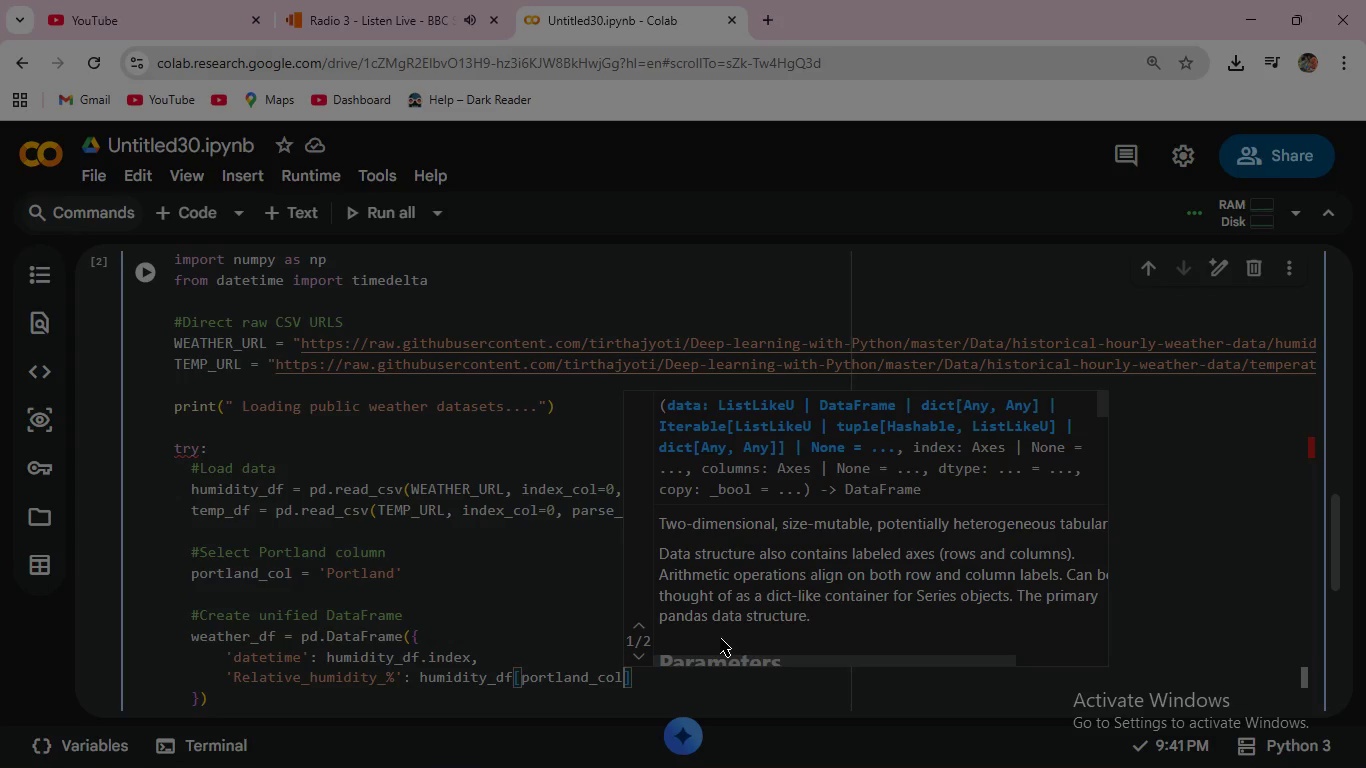 
key(ArrowRight)
 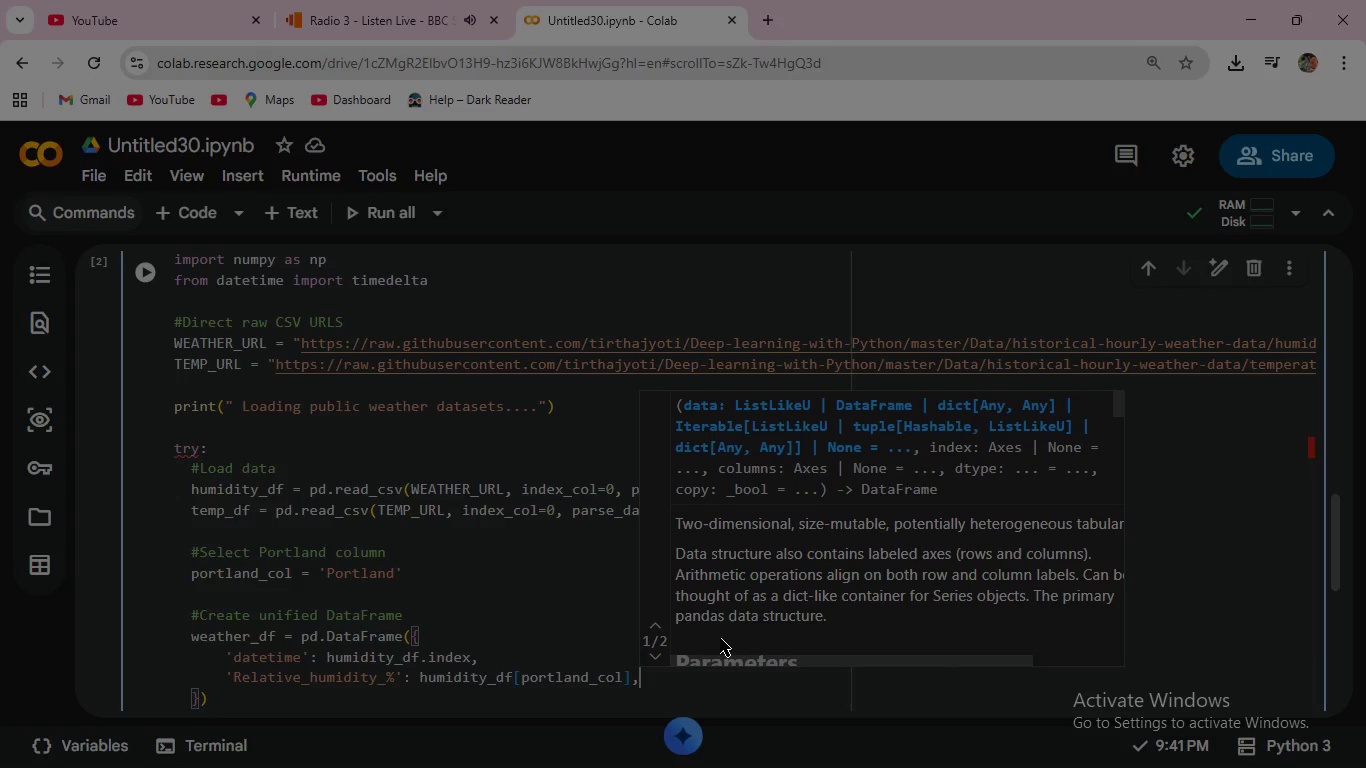 
key(Comma)
 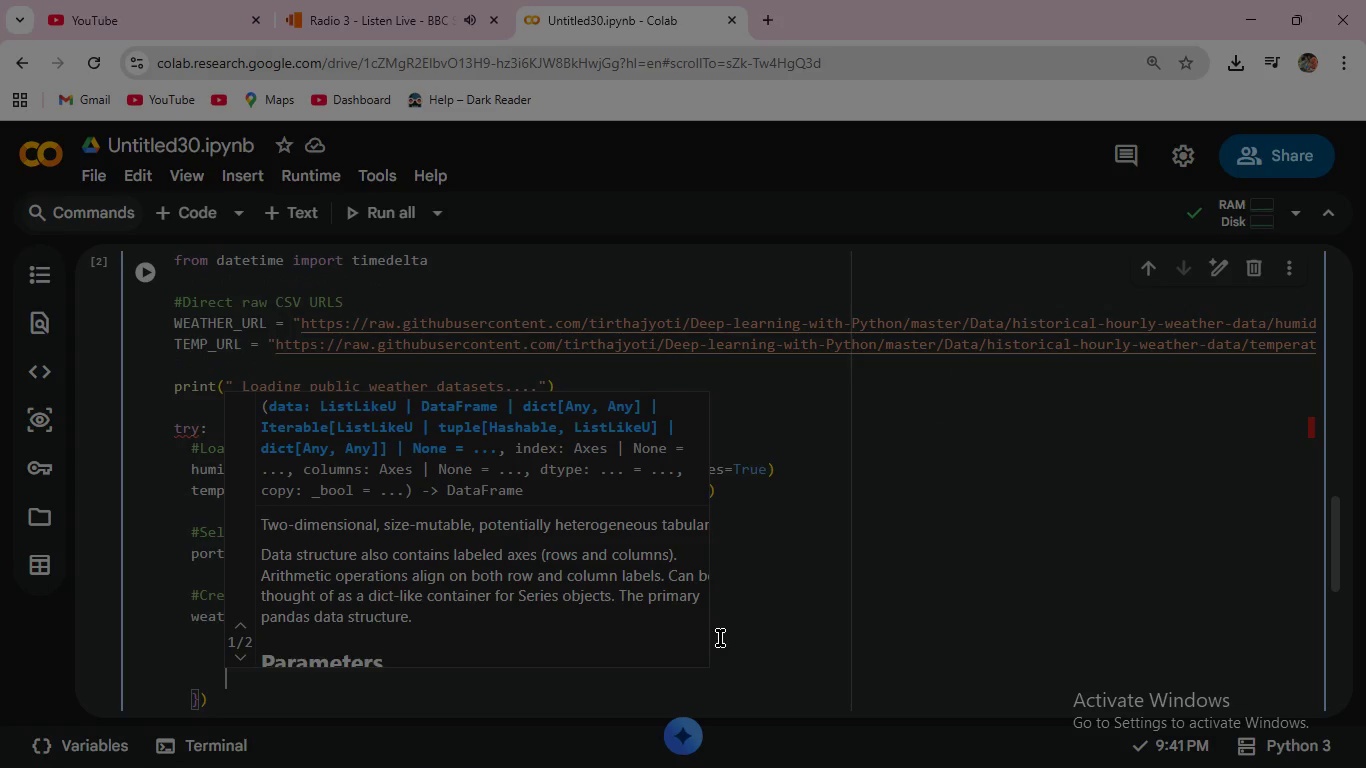 
key(Enter)
 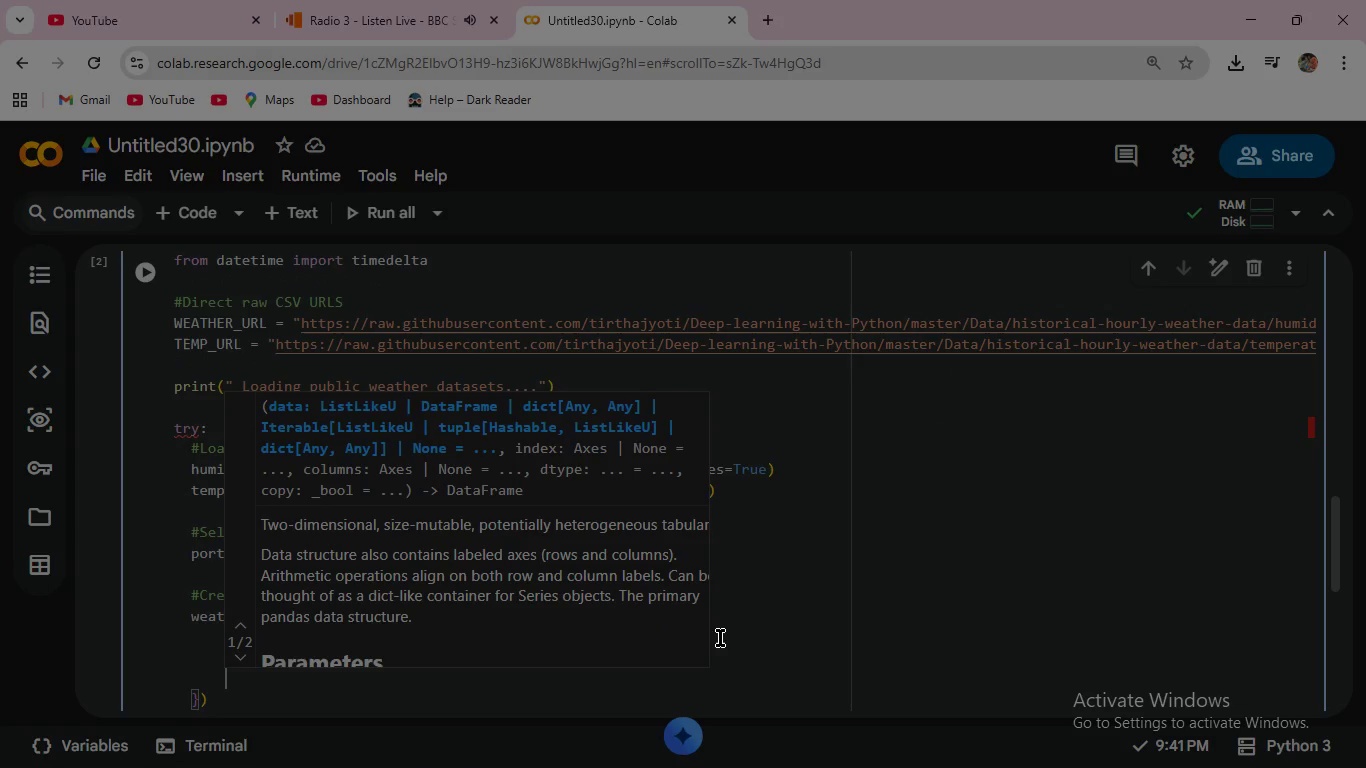 
wait(10.84)
 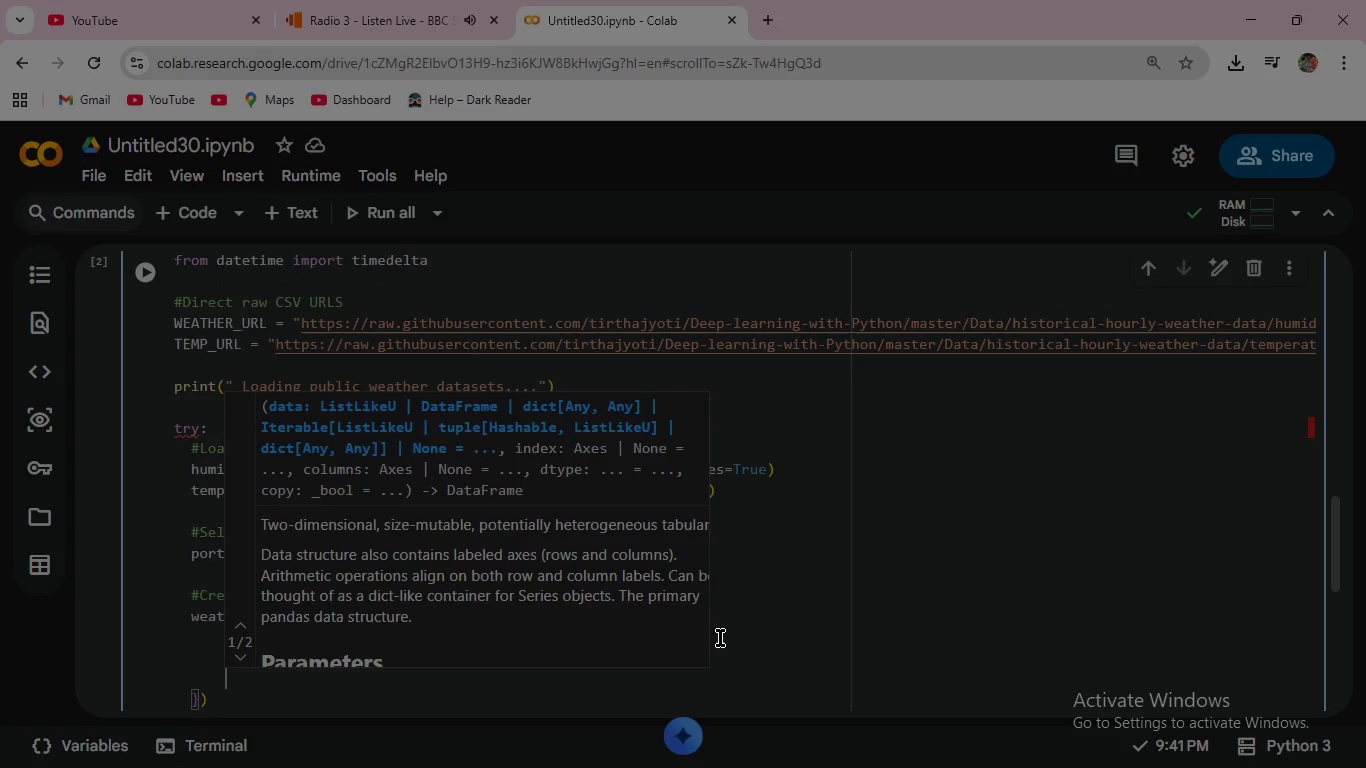 
key(Escape)
type('Temperature)
 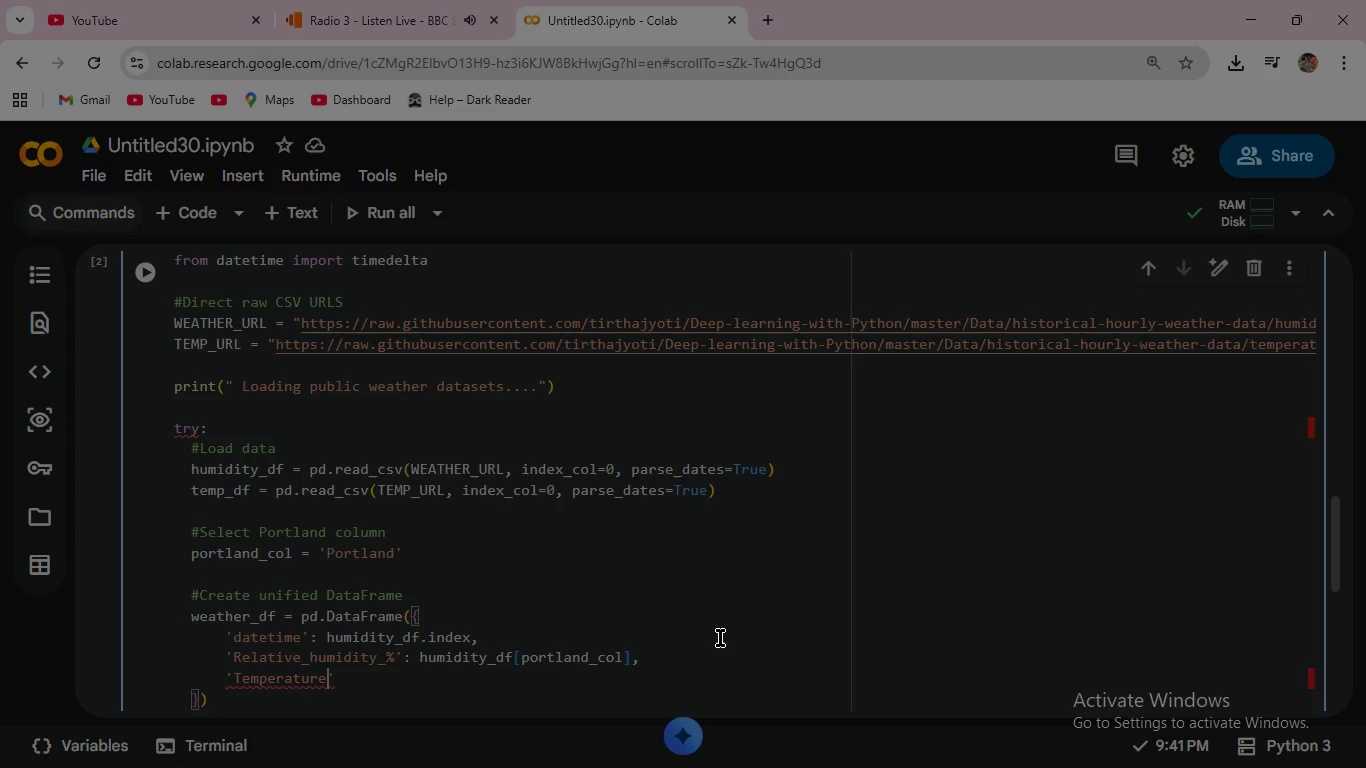 
wait(7.09)
 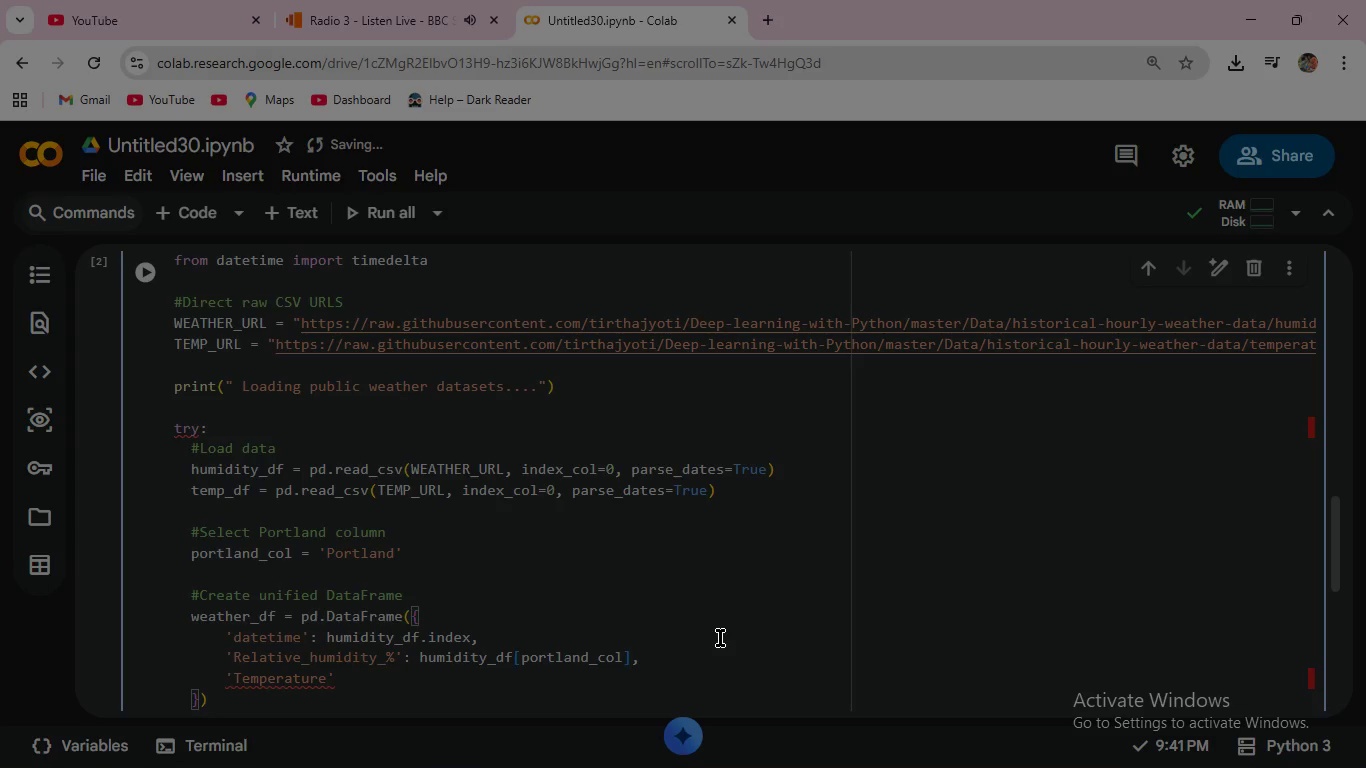 
key(Shift+Minus)
 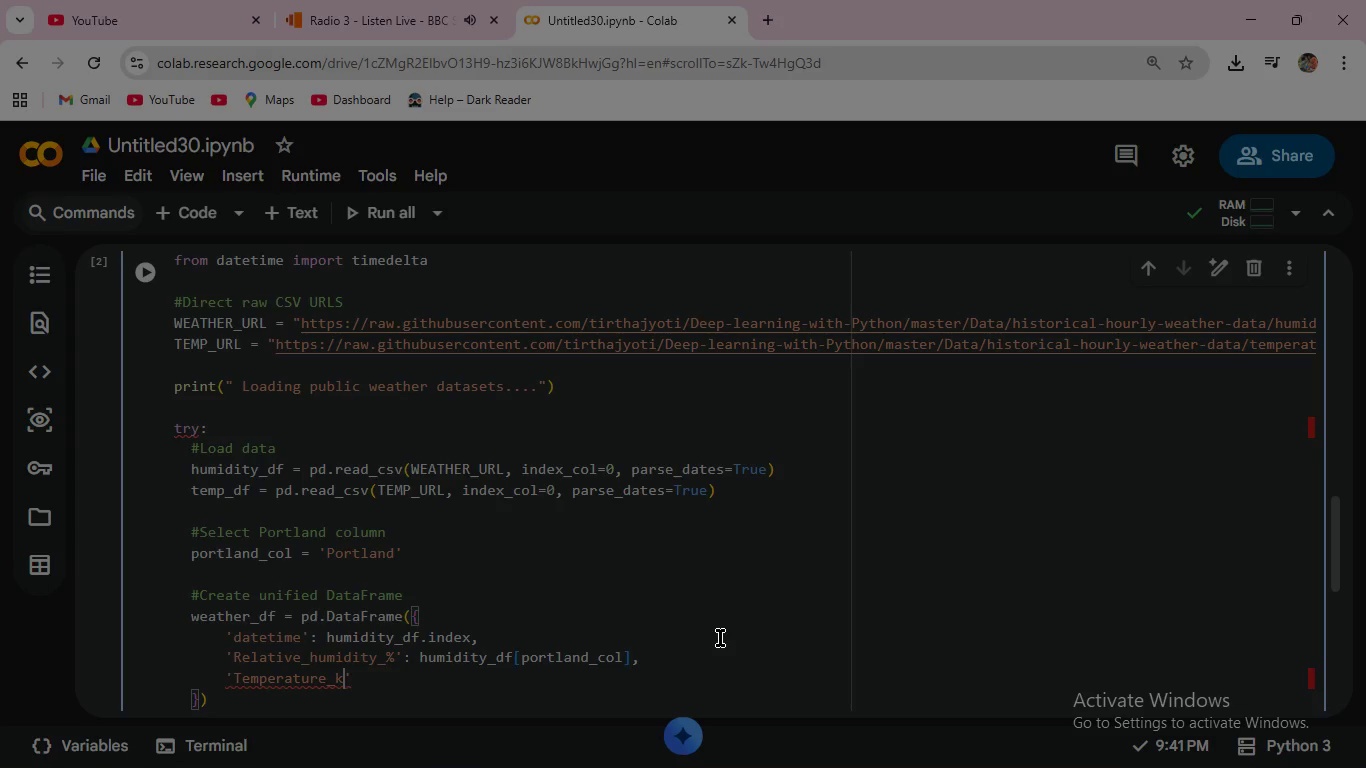 
key(K)
 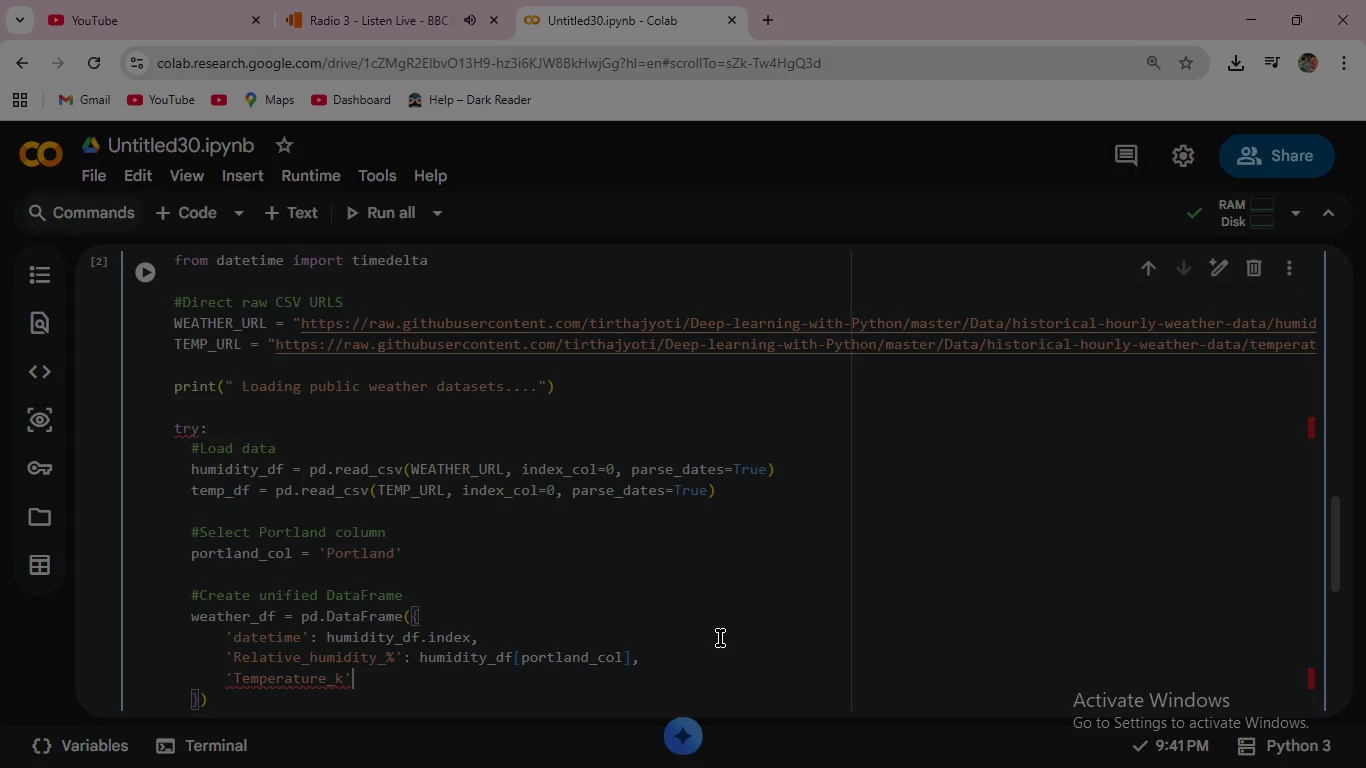 
key(ArrowRight)
 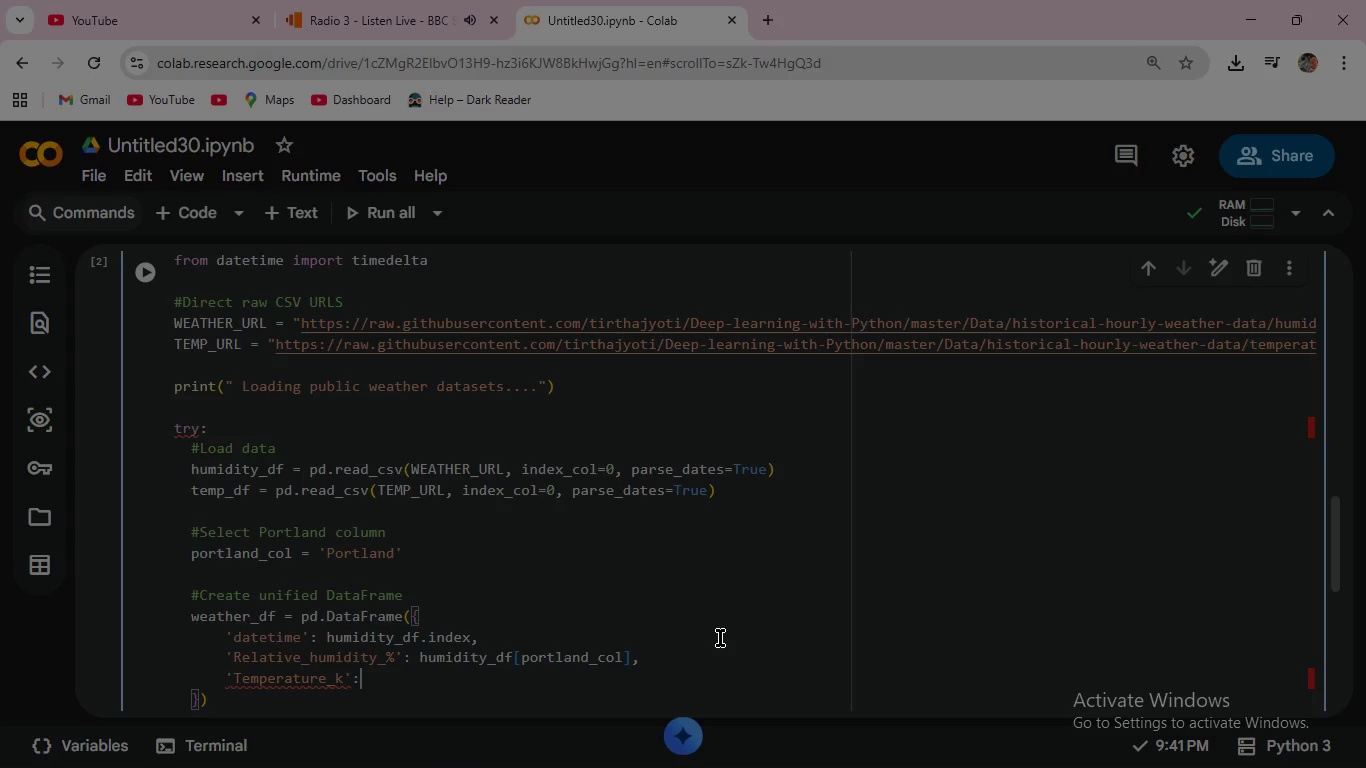 
type(: temp)
 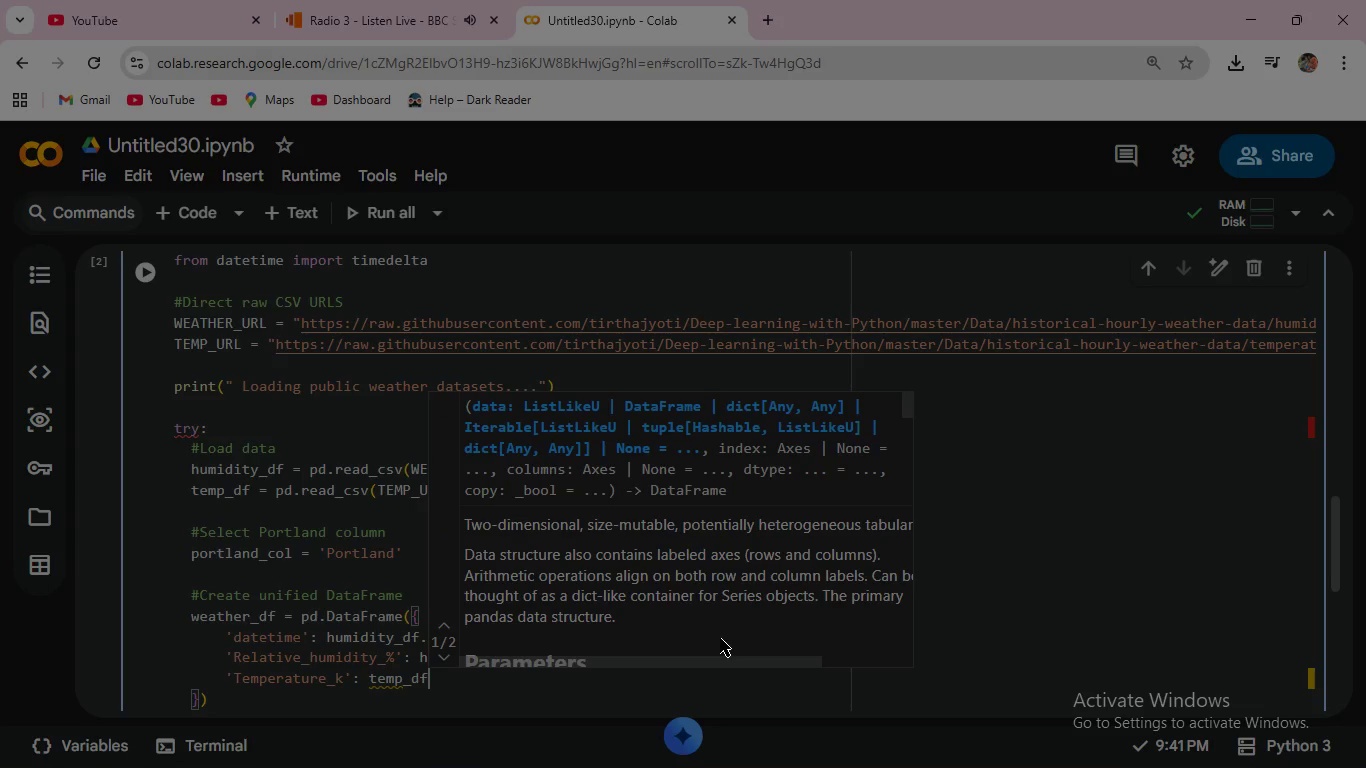 
key(Enter)
 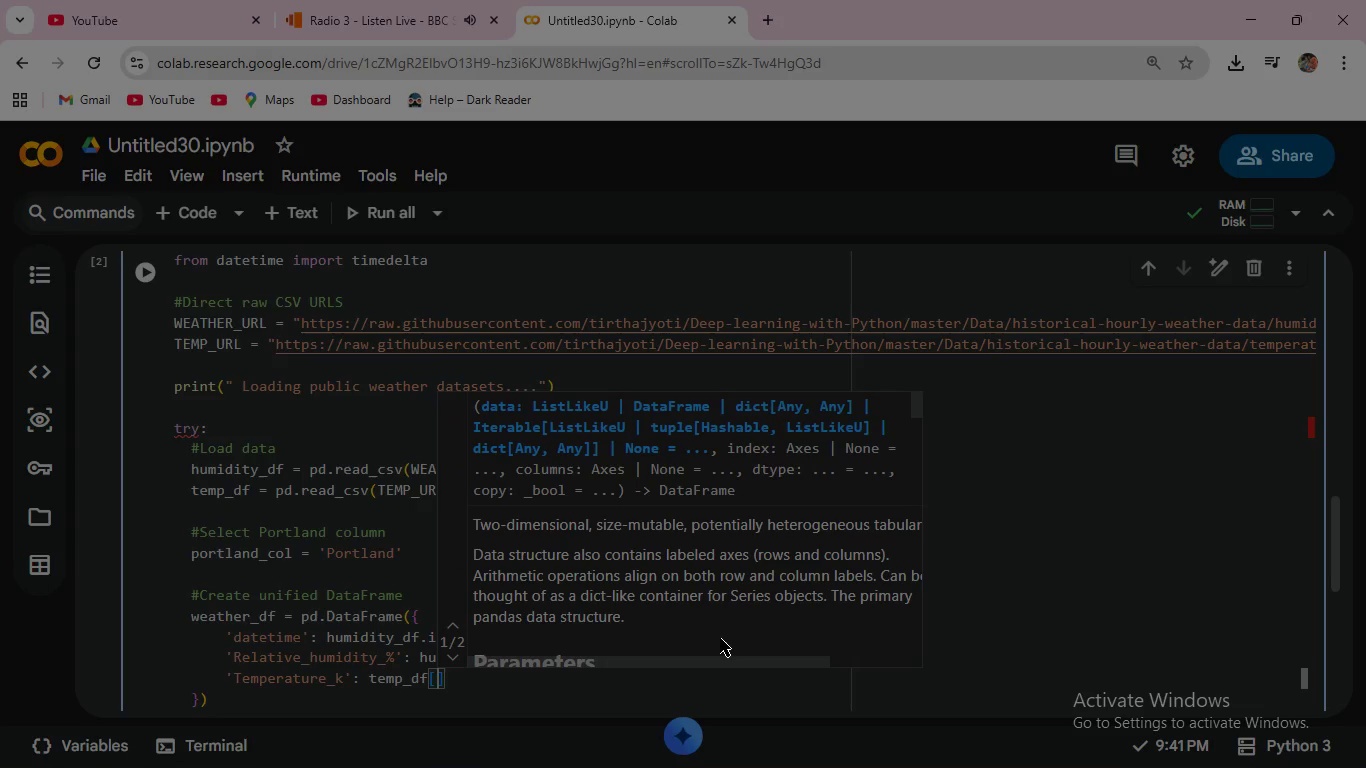 
type([port)
 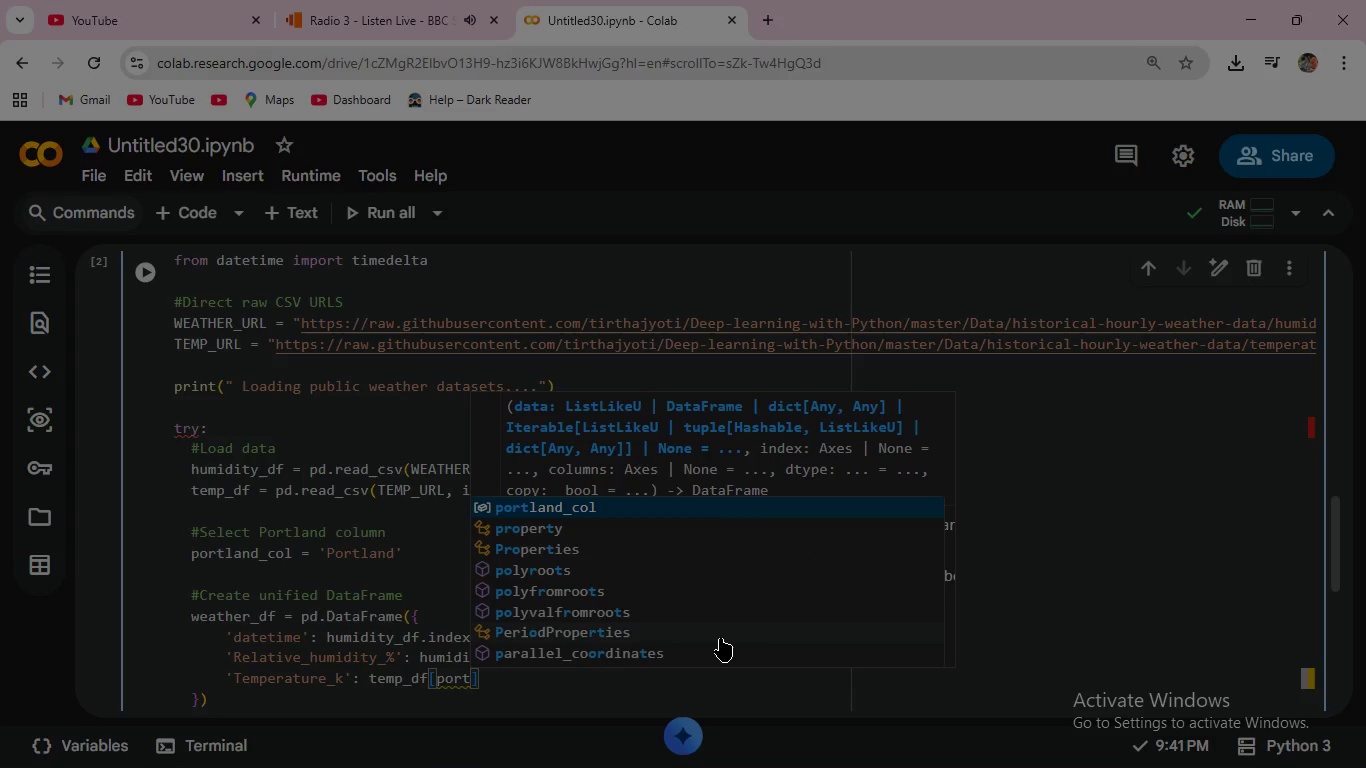 
wait(6.66)
 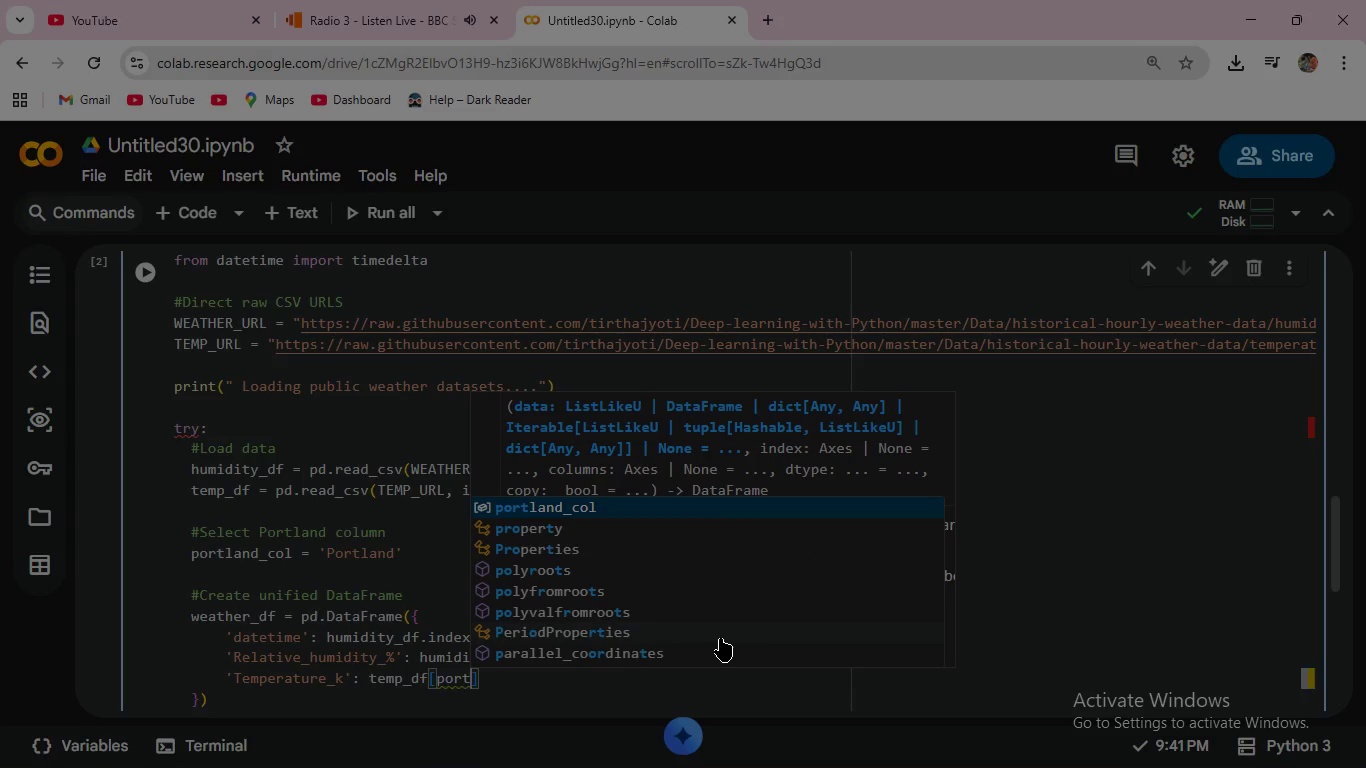 
key(Enter)
 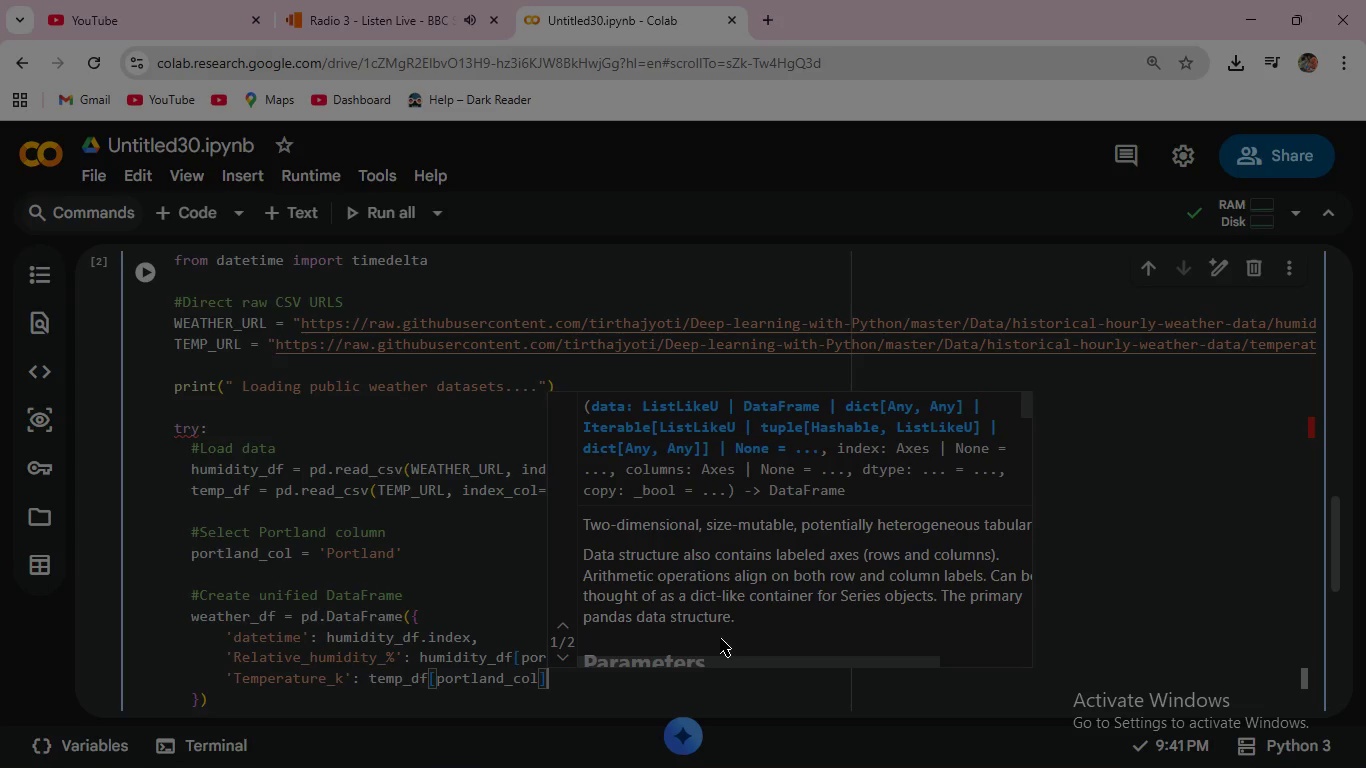 
key(ArrowRight)
 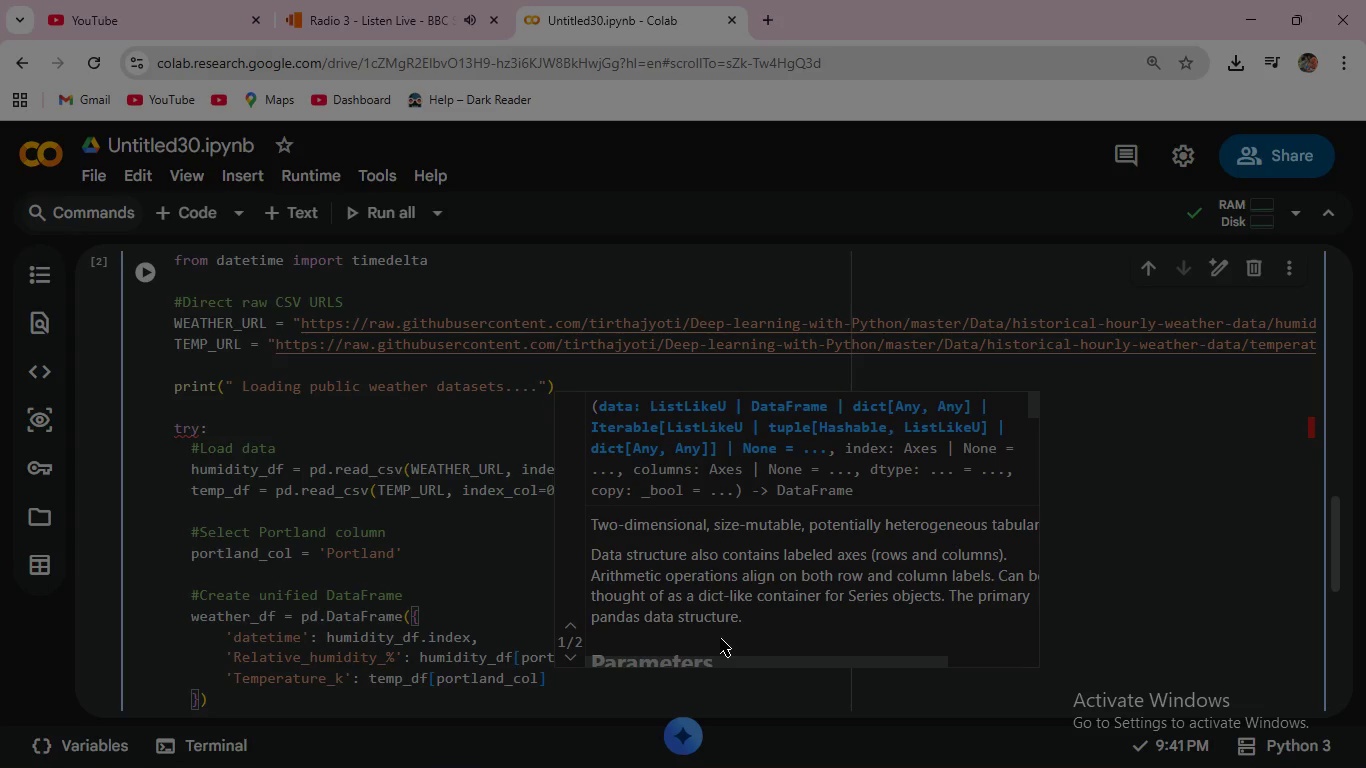 
type( #Raw )
 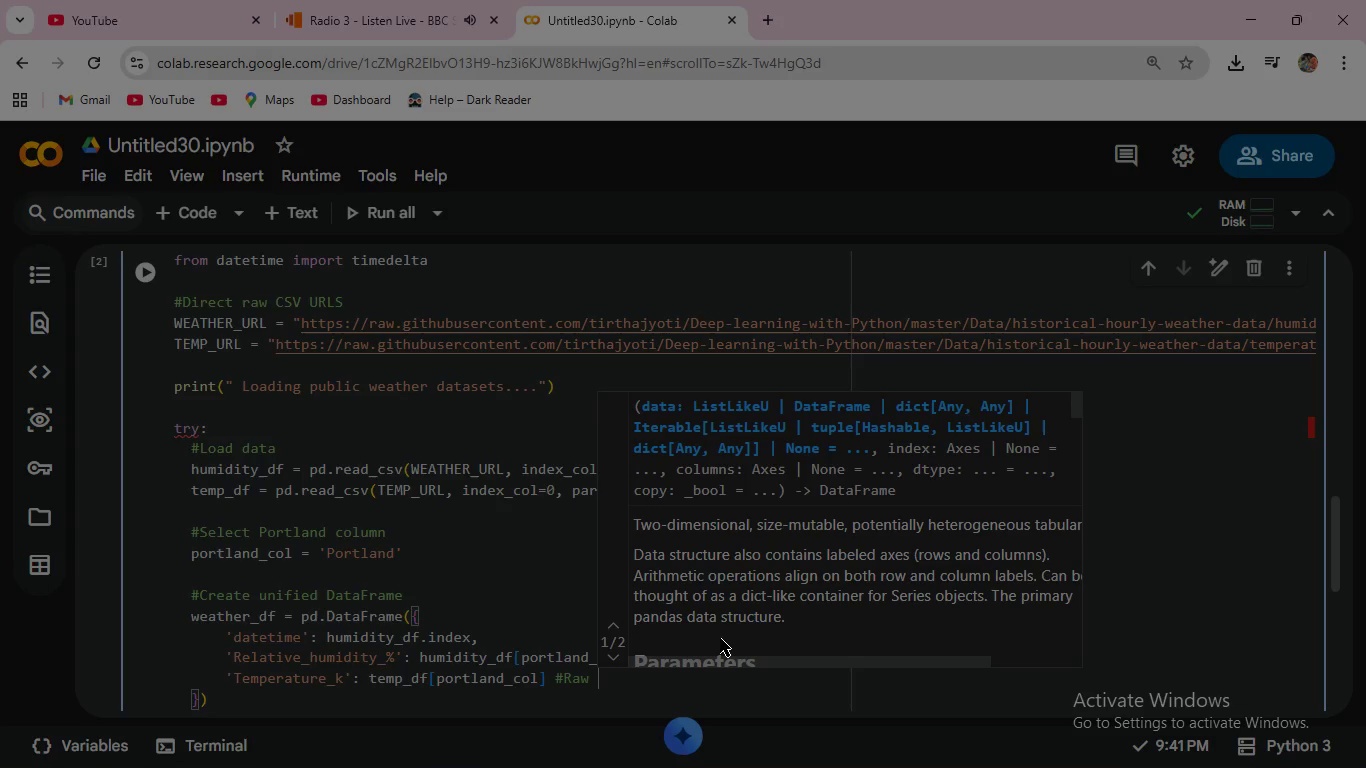 
type(values for kelvin )
 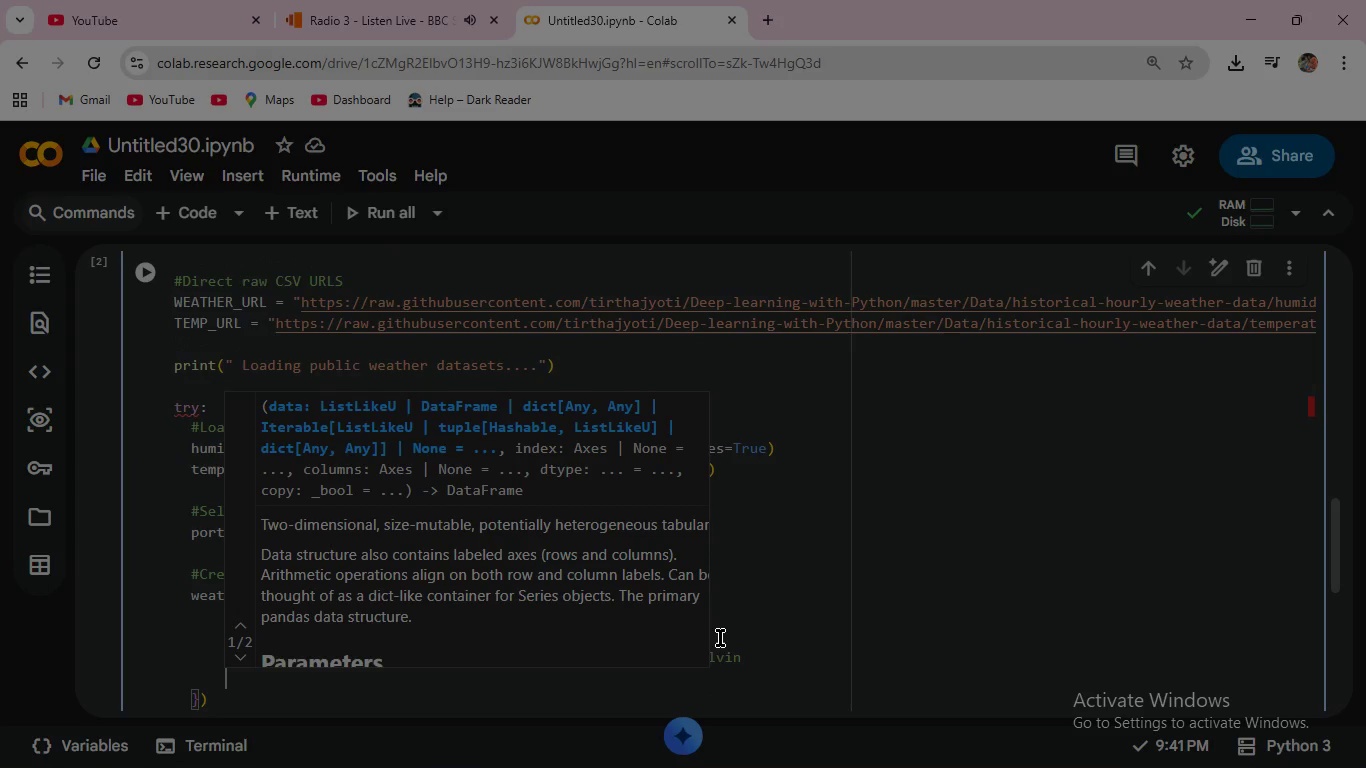 
key(Enter)
 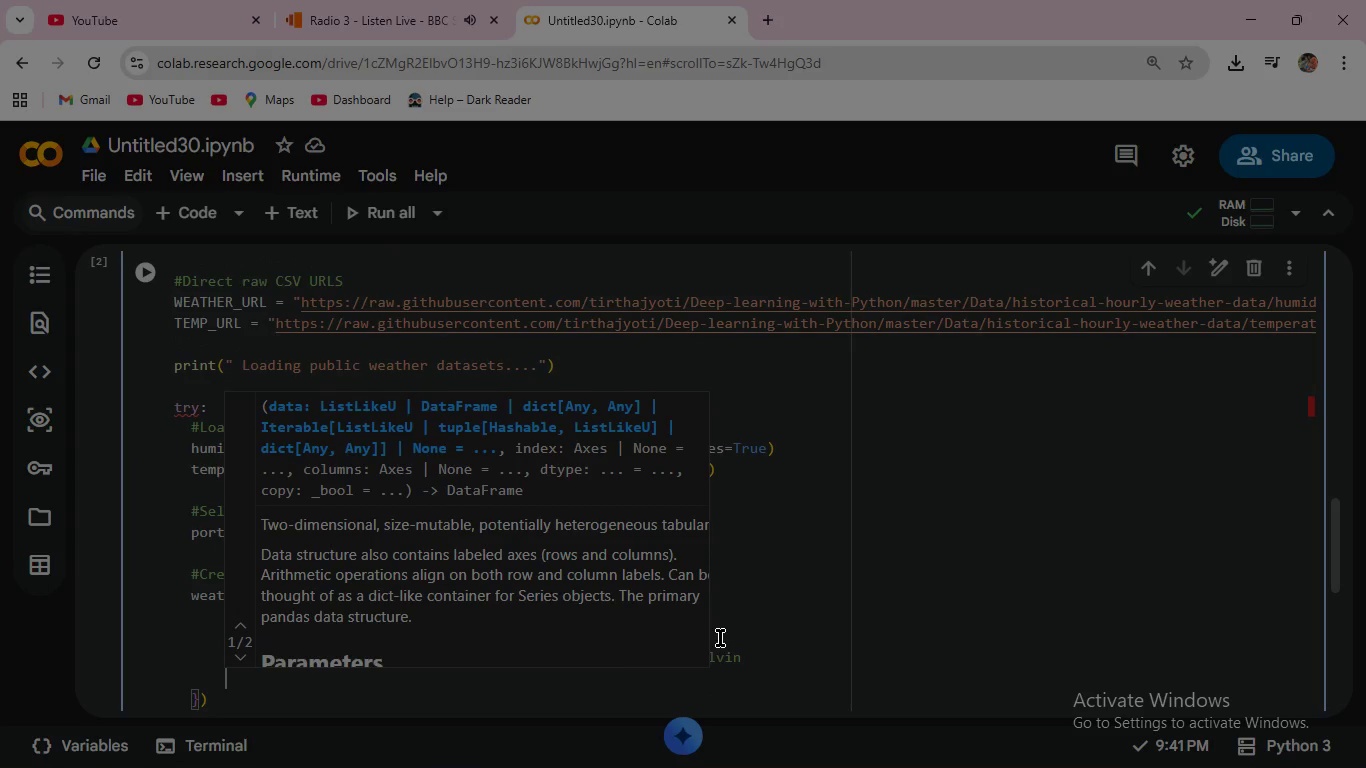 
key(Backspace)
 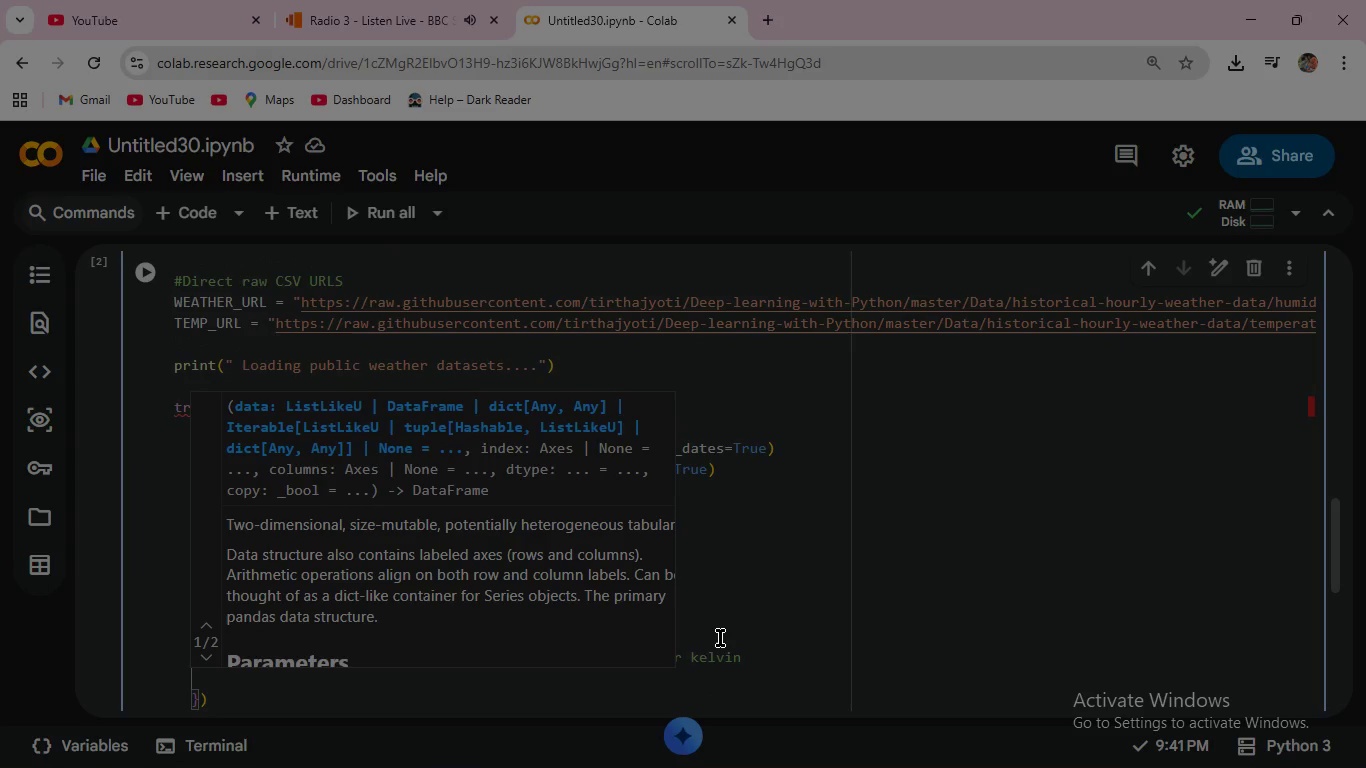 
key(Backspace)
 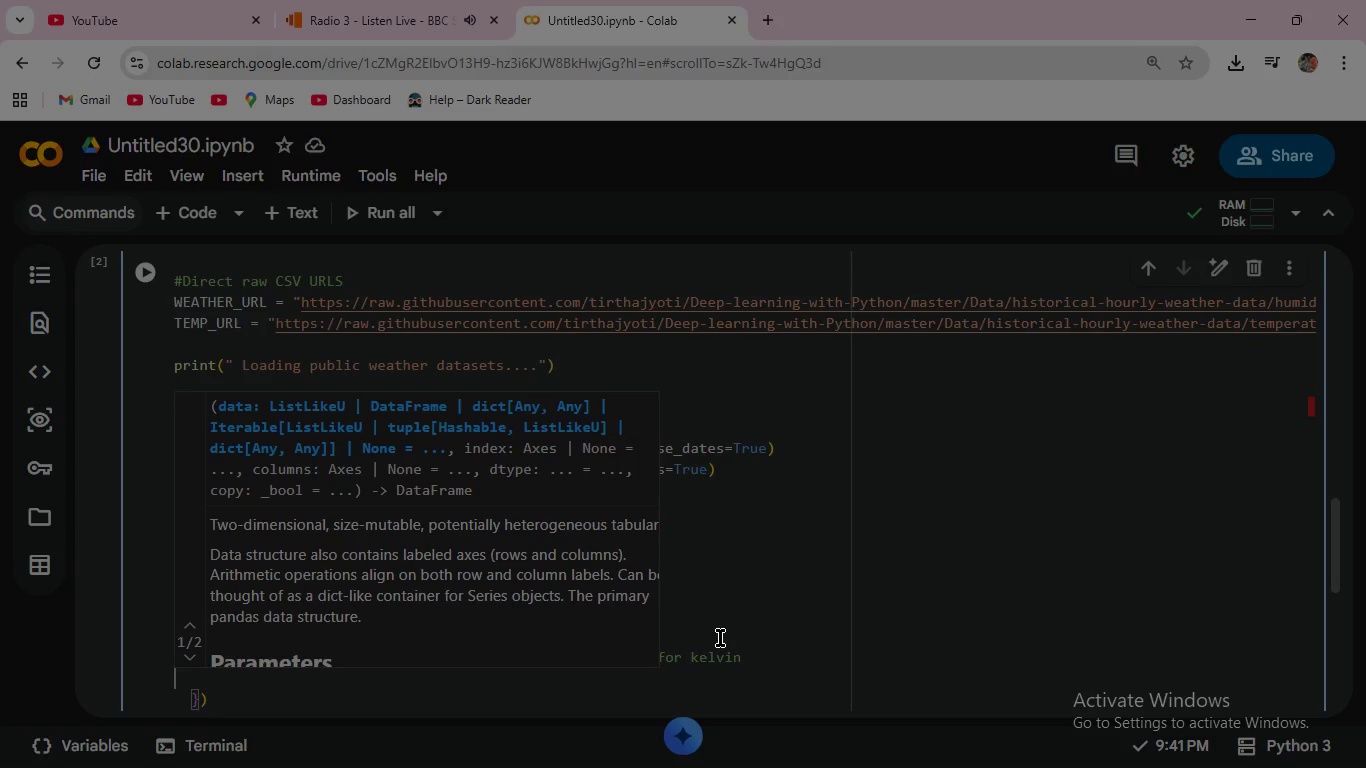 
key(Backspace)
 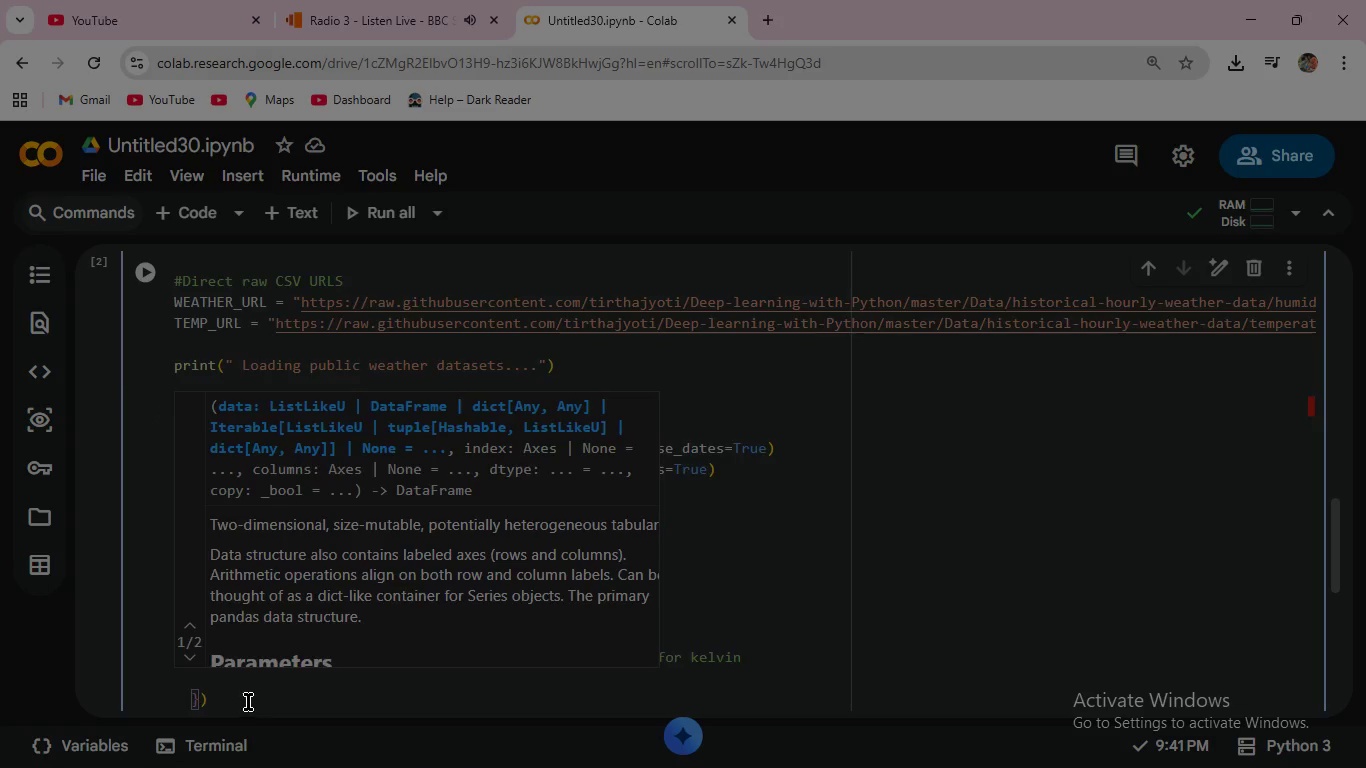 
left_click([248, 702])
 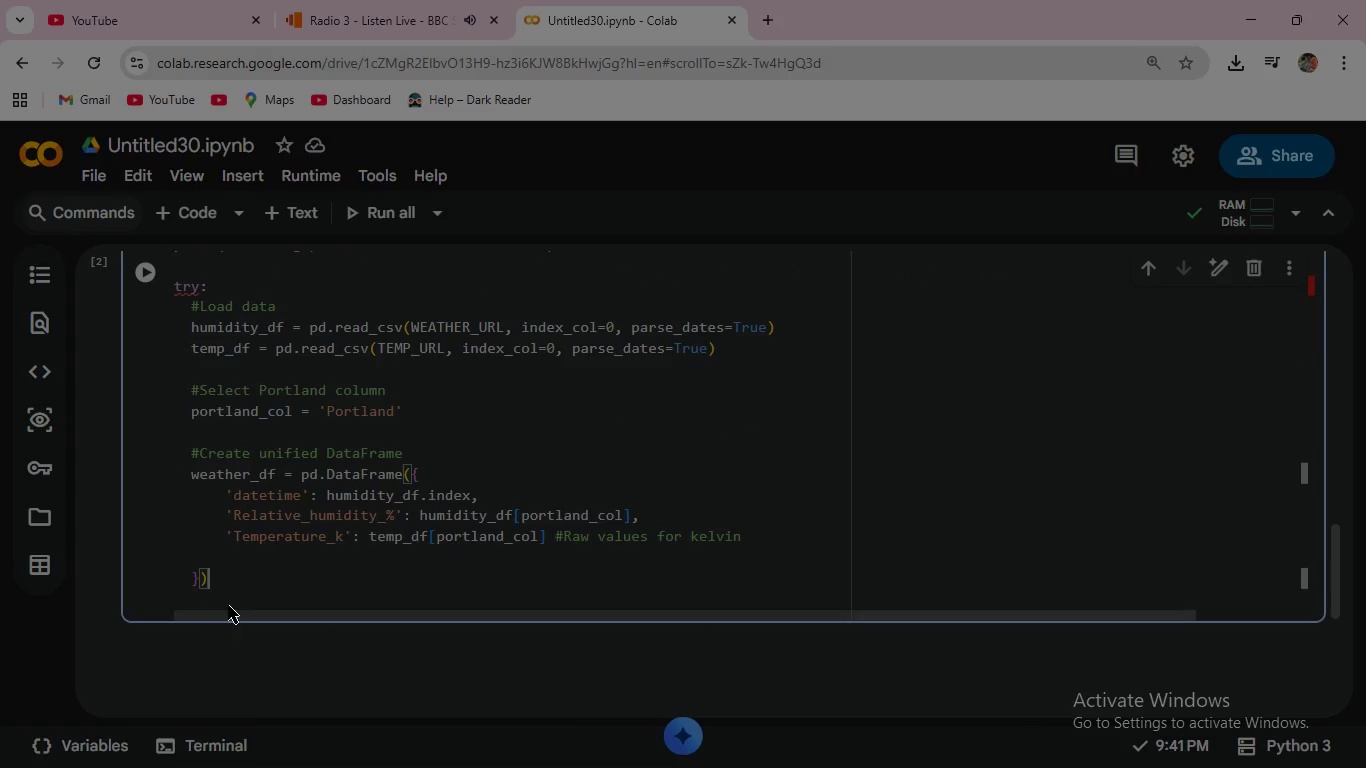 
scroll: coordinate [254, 682], scroll_direction: down, amount: 1.0
 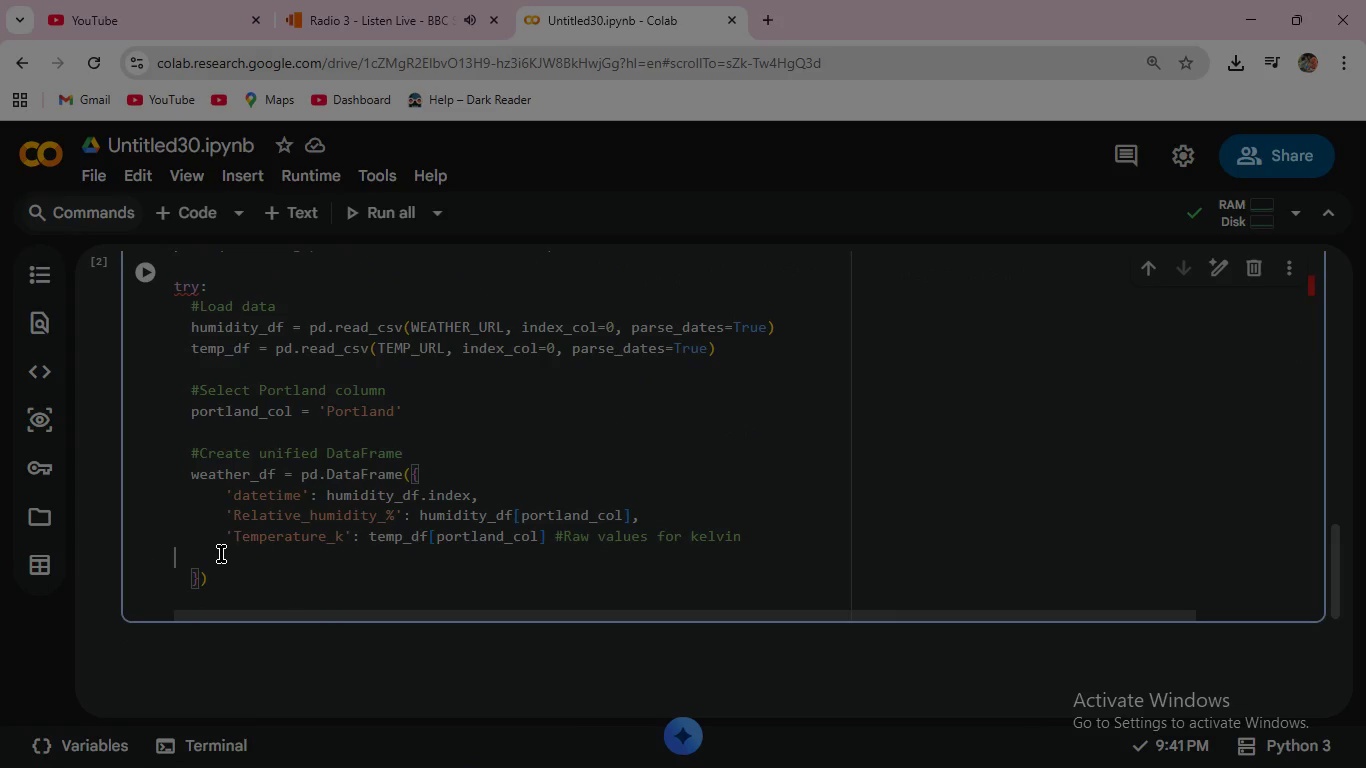 
left_click([221, 554])
 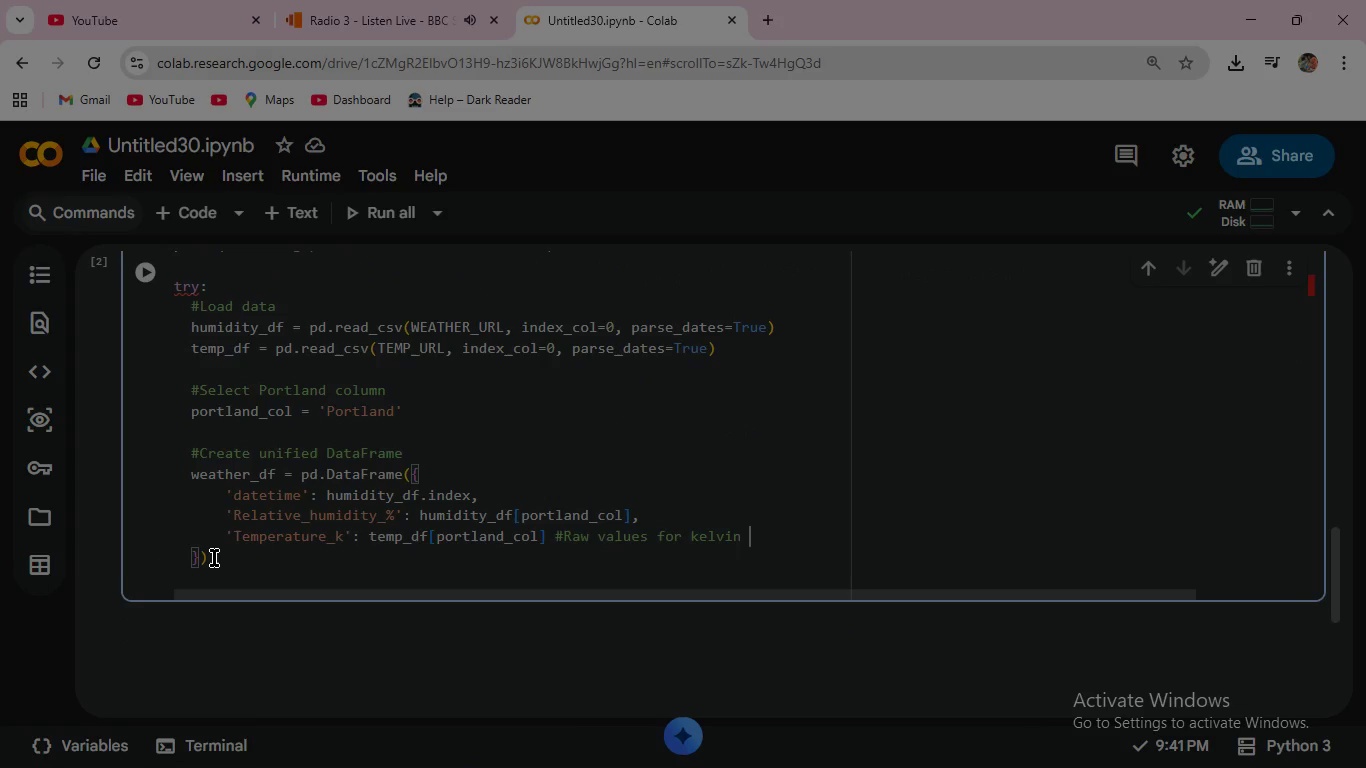 
key(Backspace)
 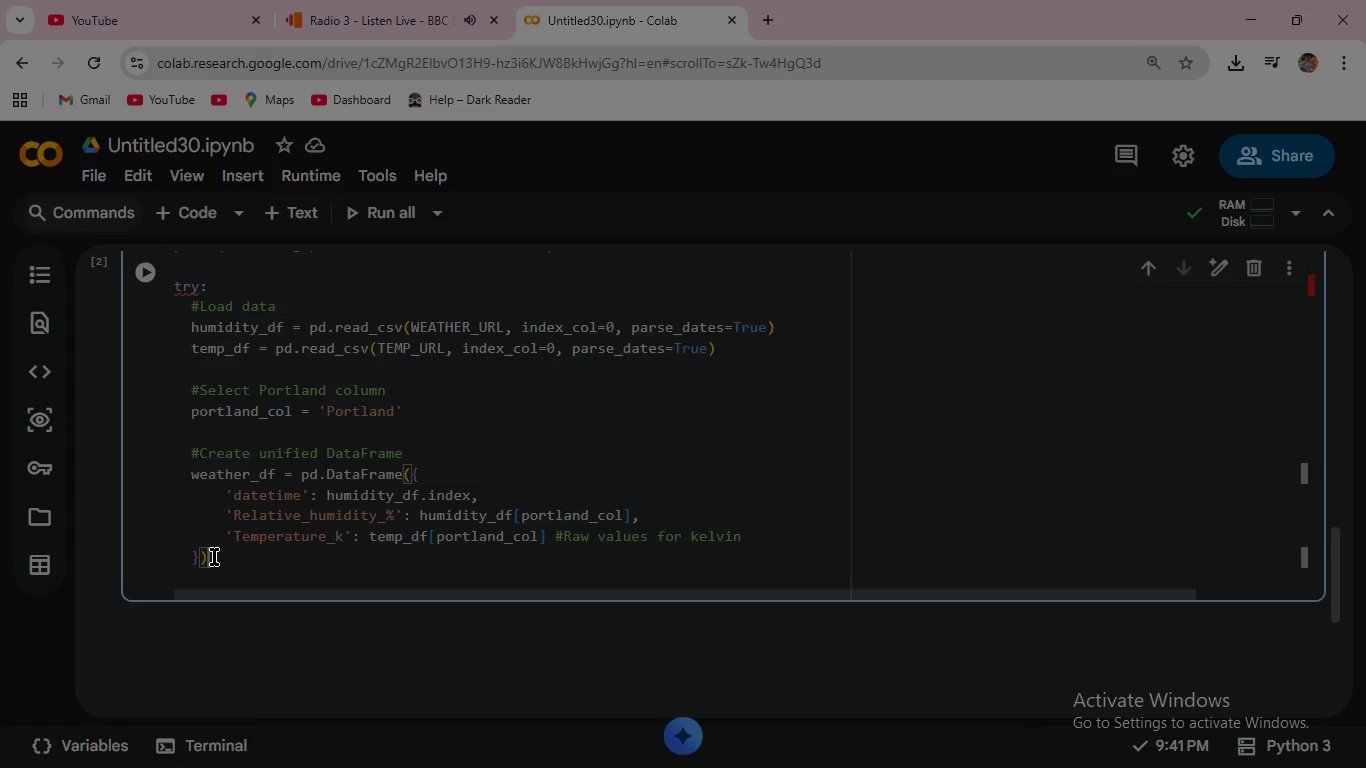 
left_click([214, 557])
 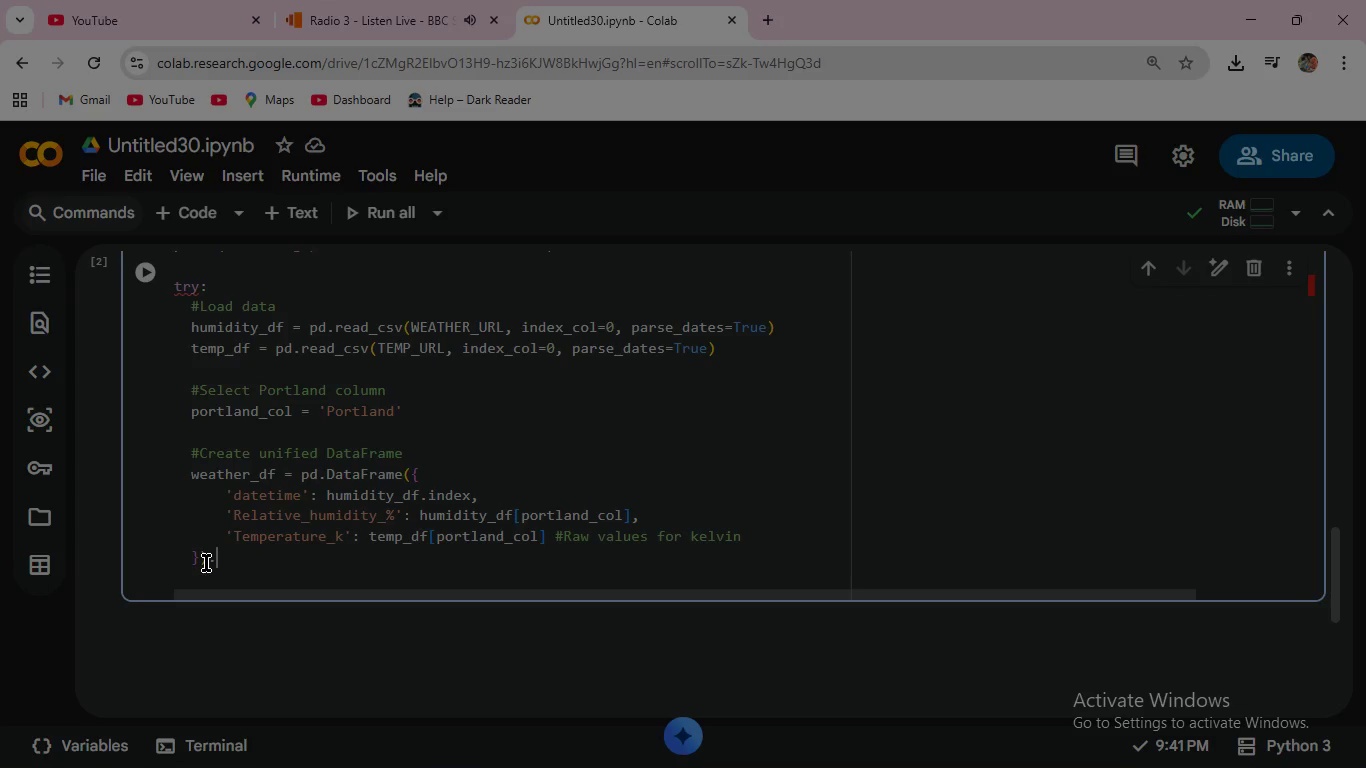 
type(.dropna()
 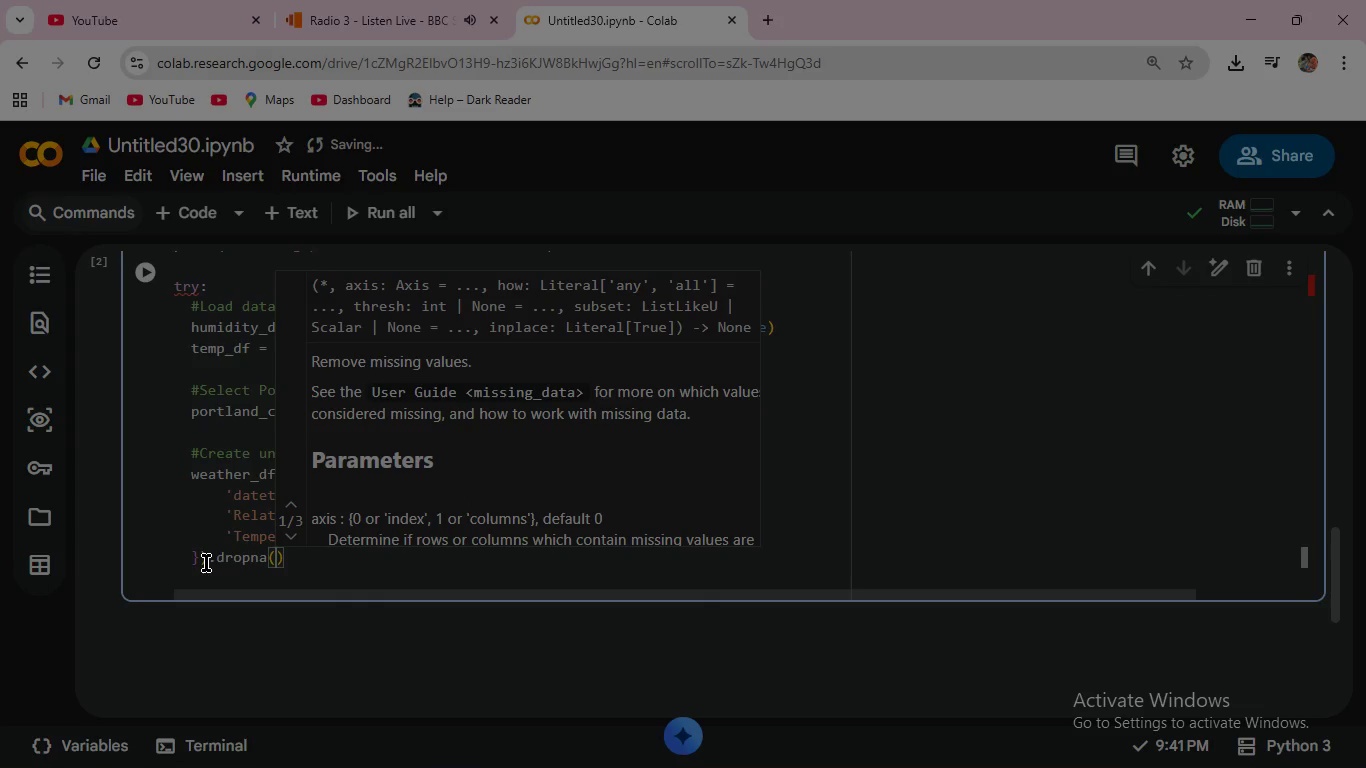 
key(ArrowRight)
 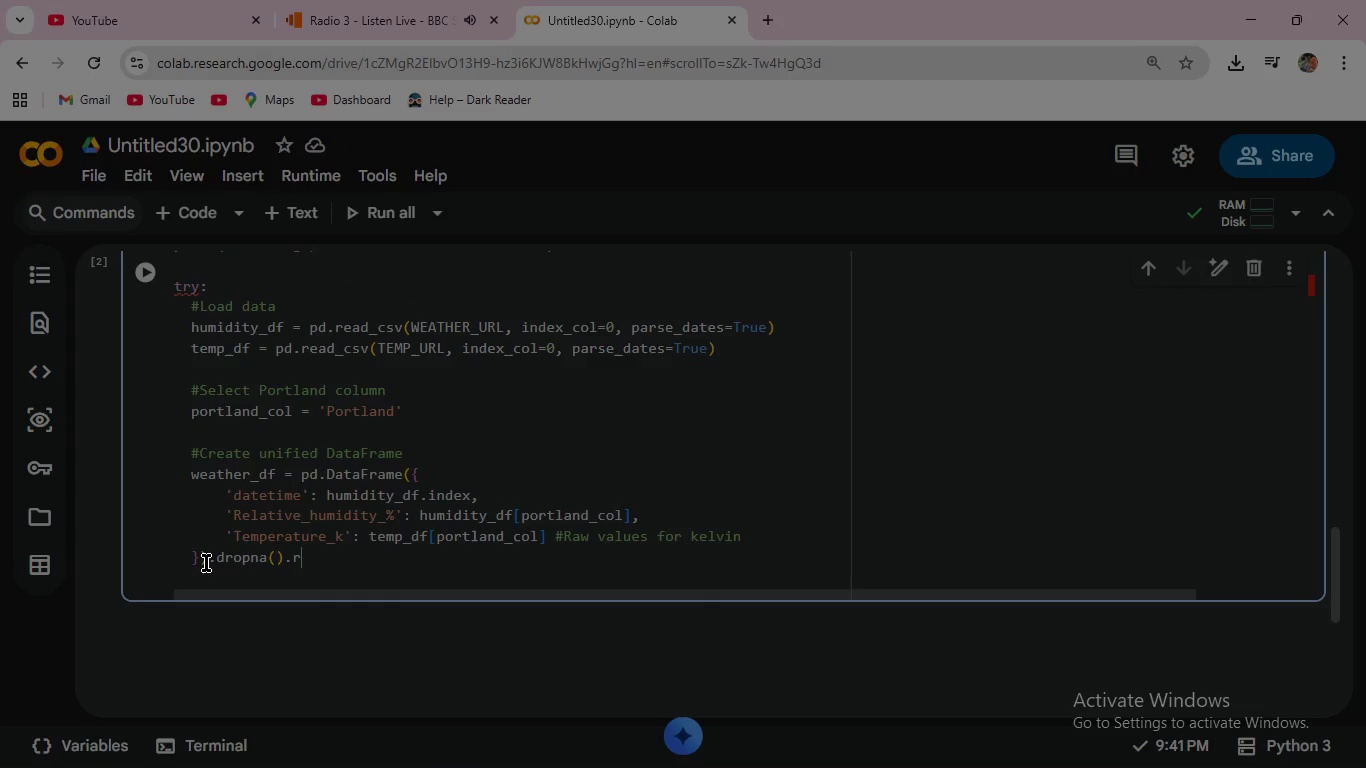 
type(.reset)
 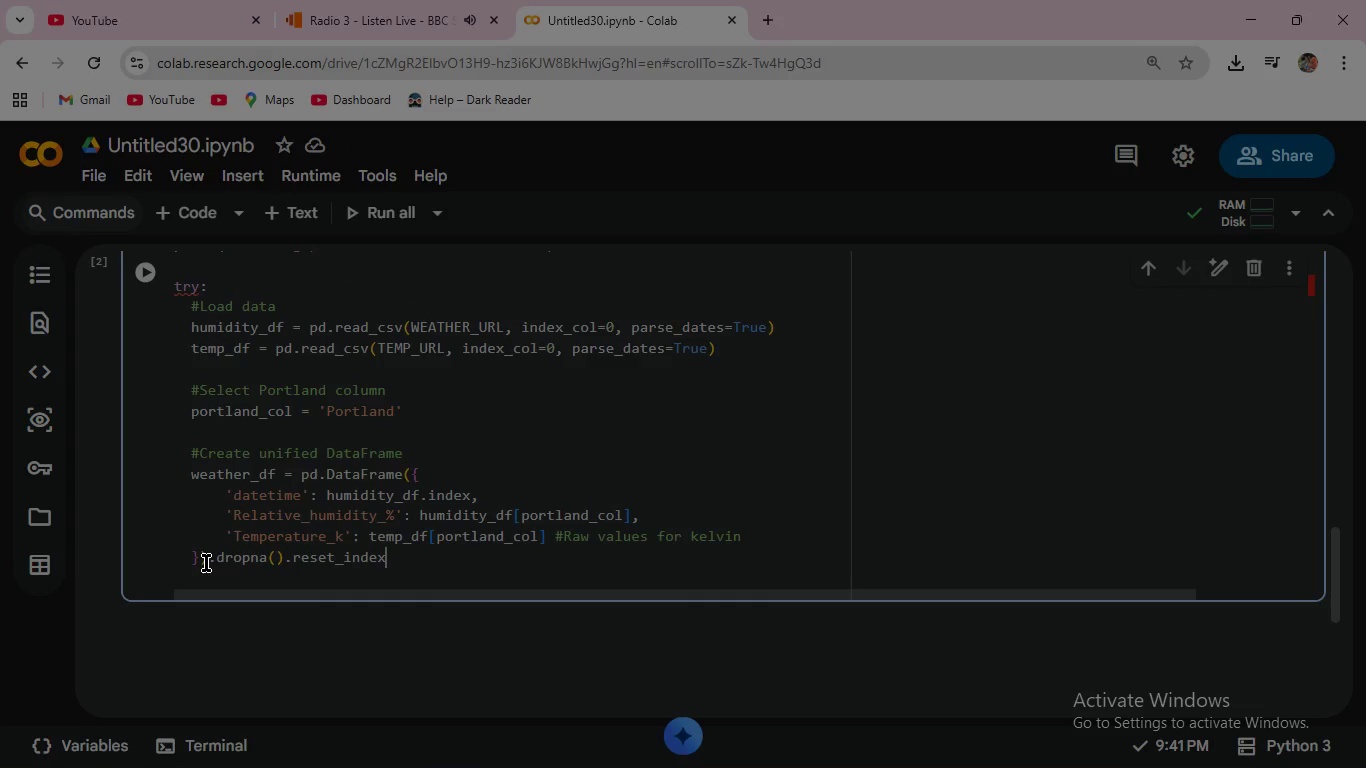 
key(Enter)
 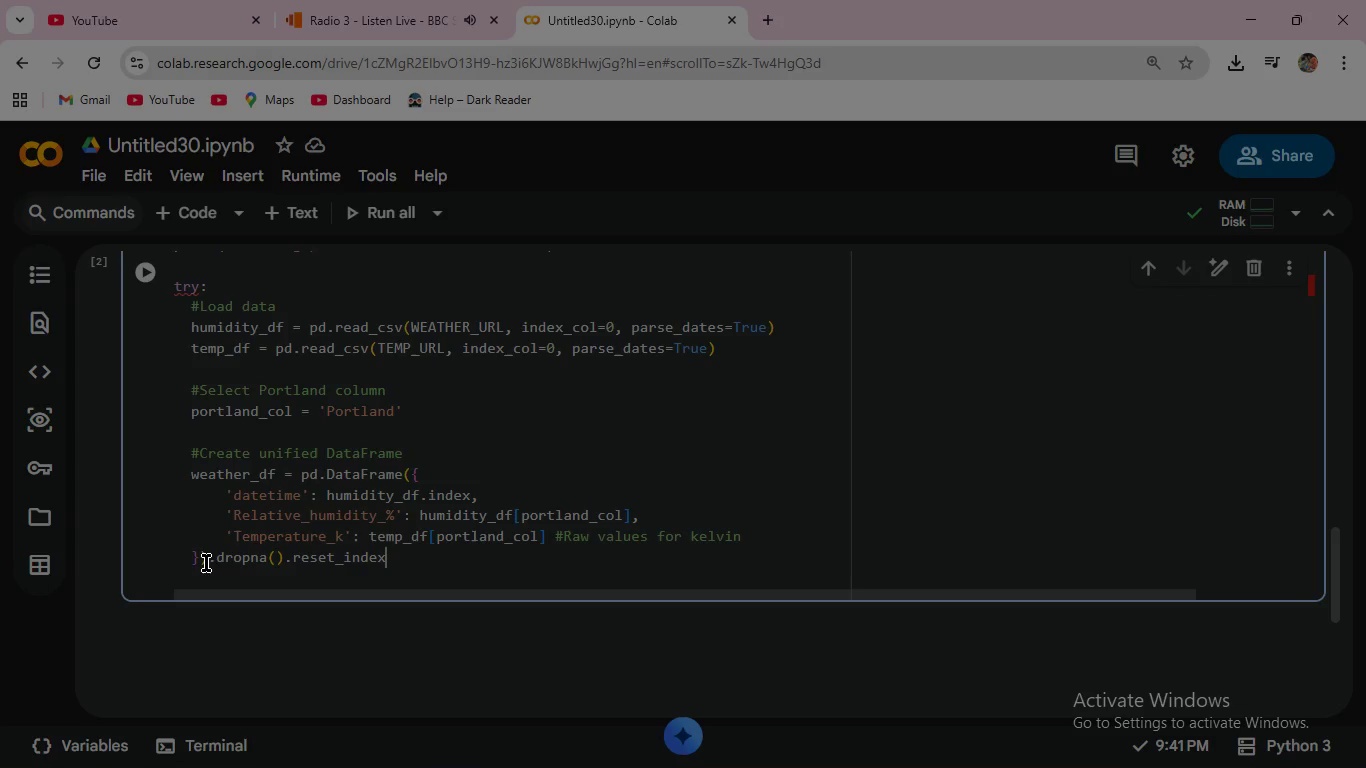 
type((drop=True)
 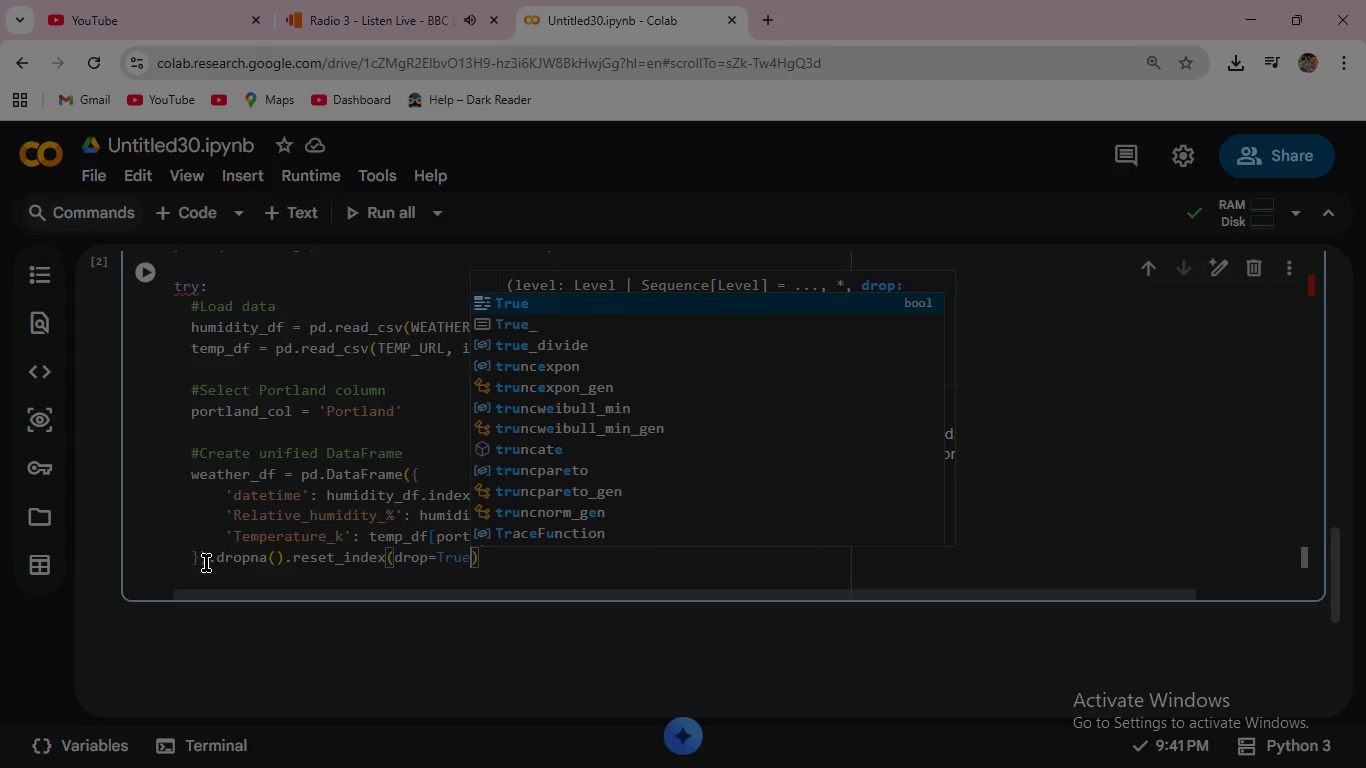 
wait(23.67)
 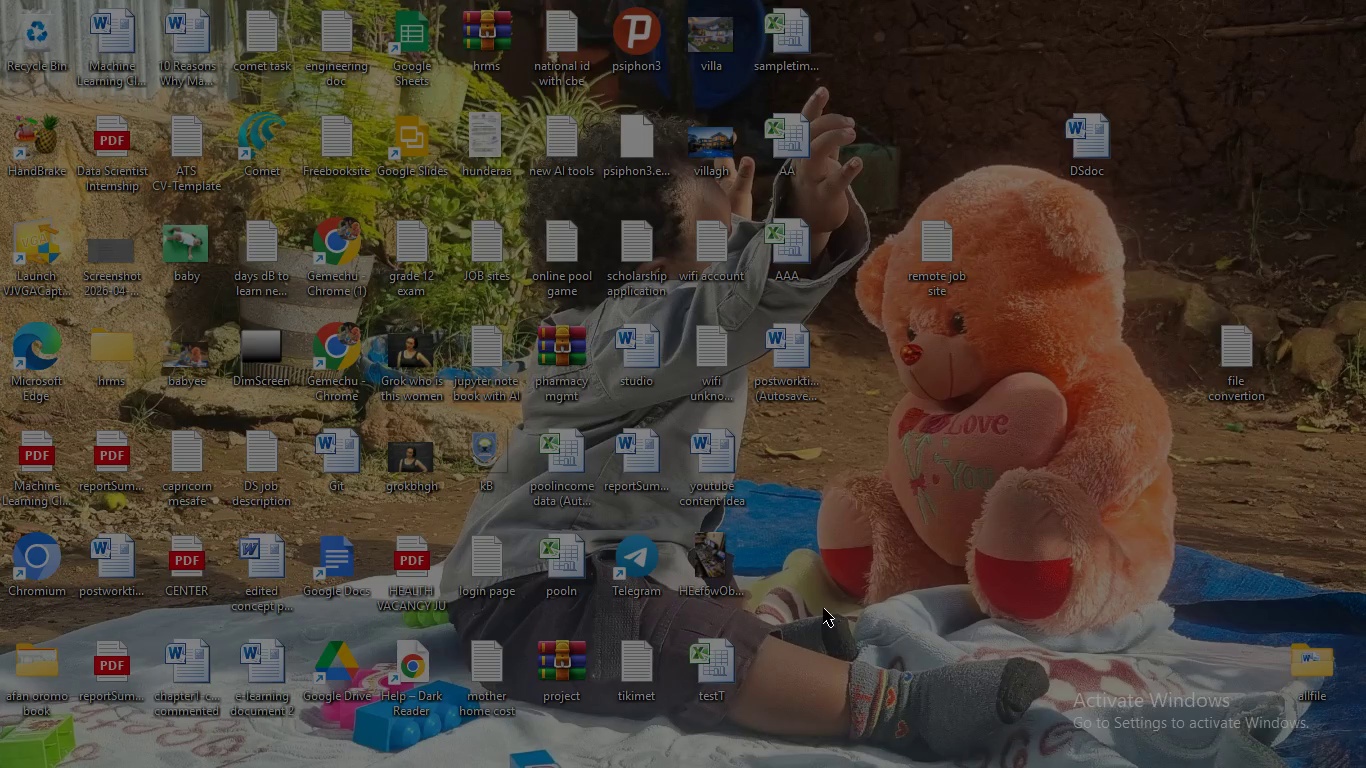 
left_click([945, 765])